 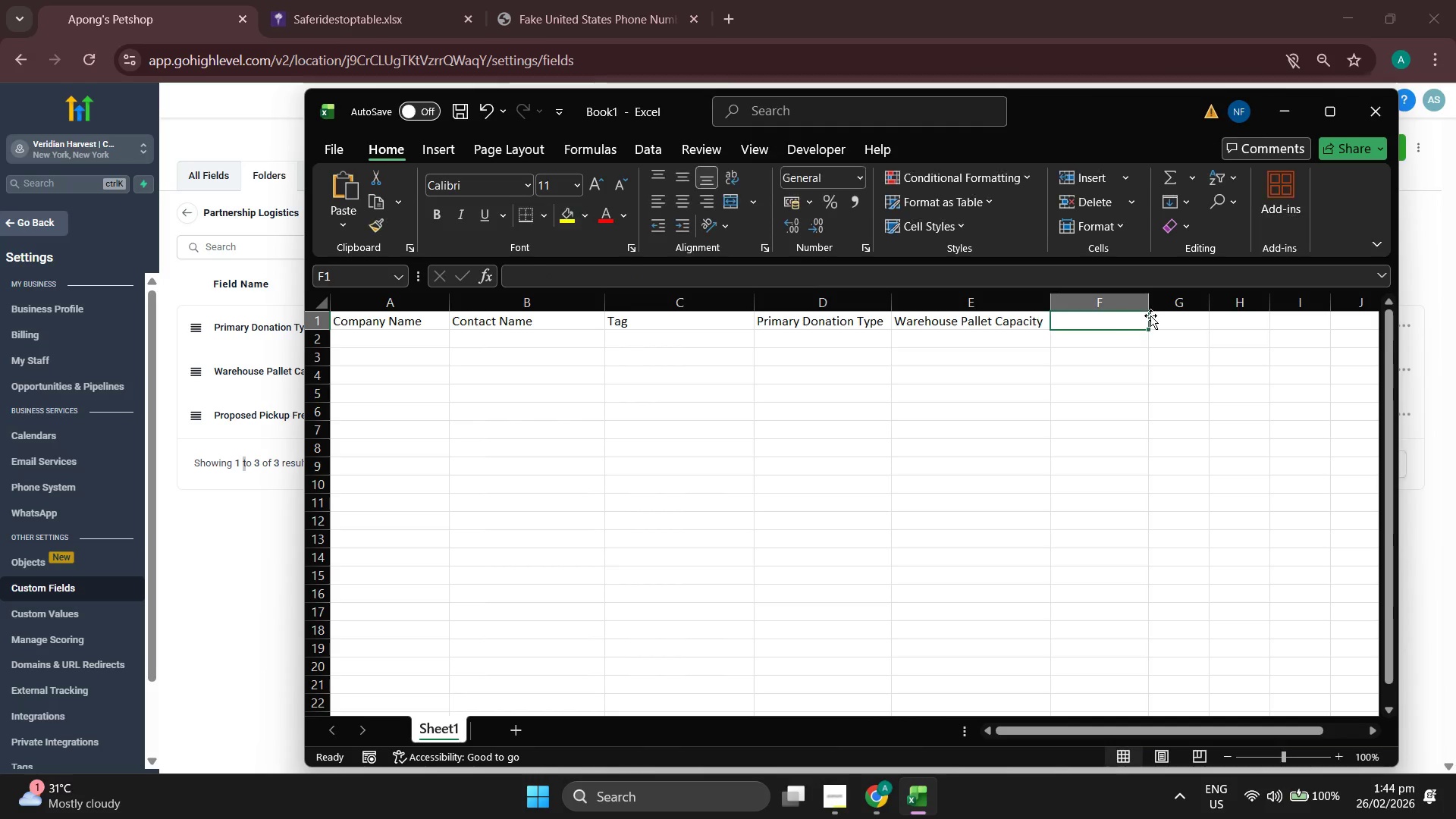 
left_click_drag(start_coordinate=[1147, 312], to_coordinate=[1188, 312])
 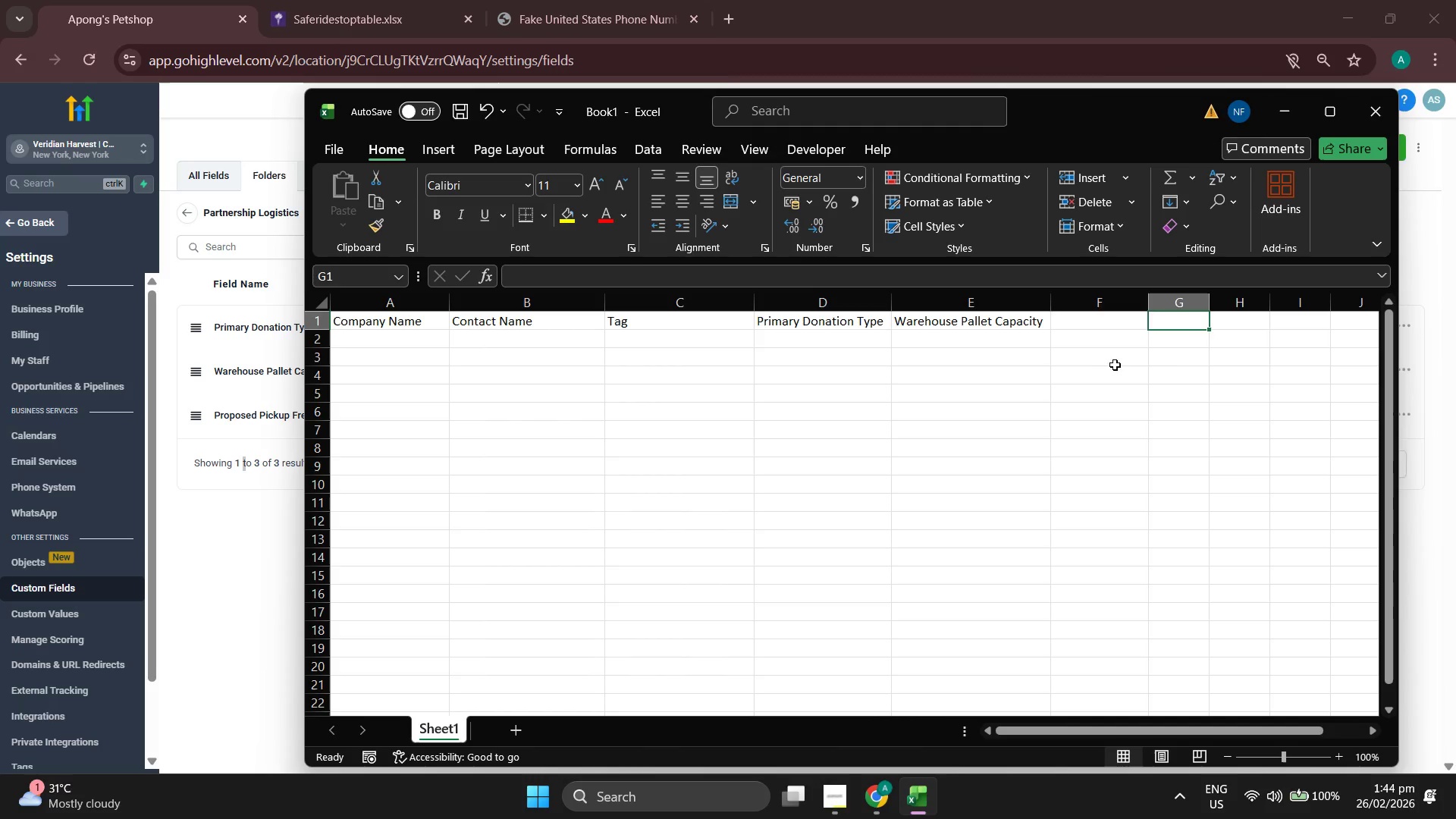 
left_click([1088, 389])
 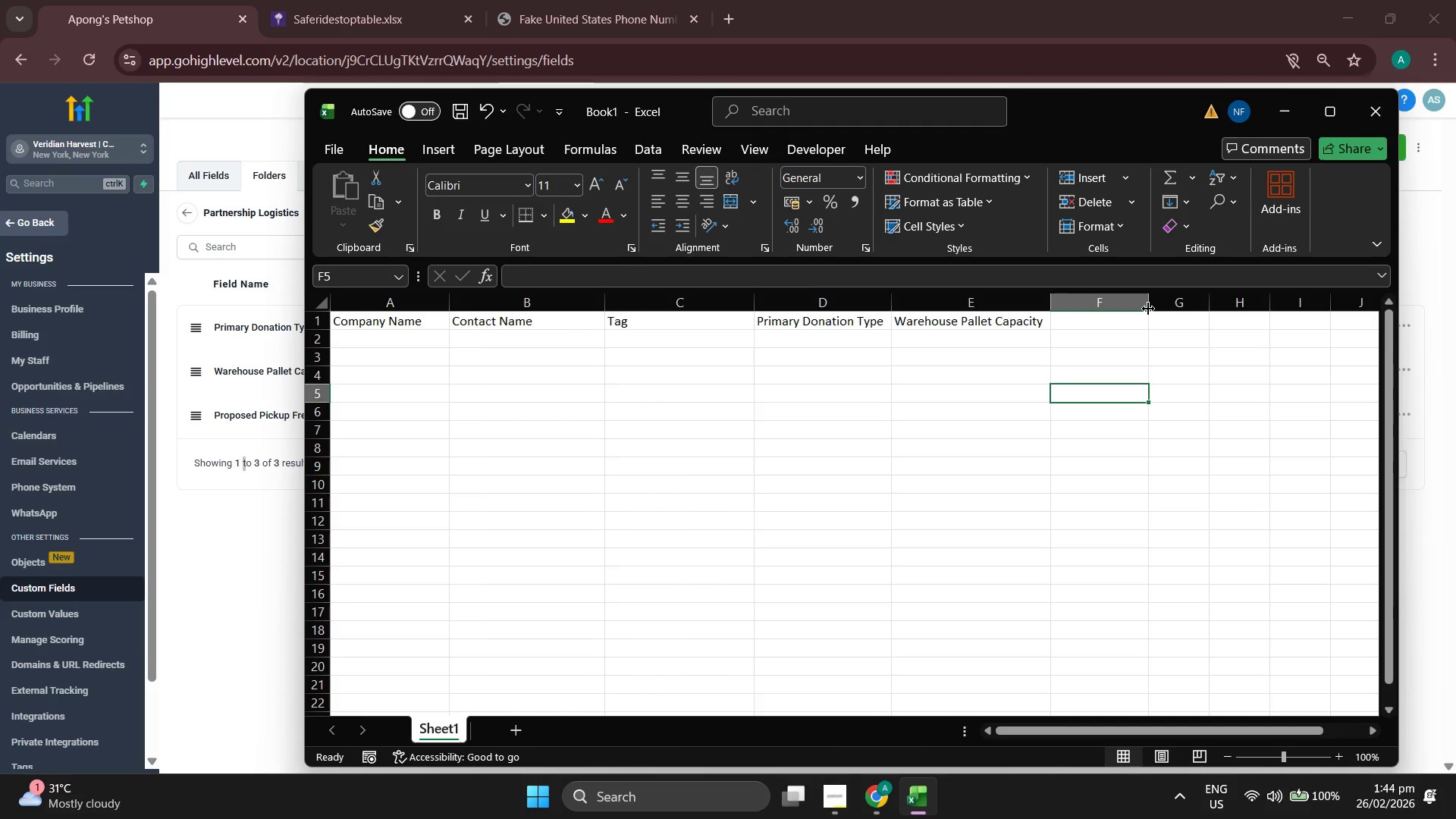 
left_click_drag(start_coordinate=[1148, 308], to_coordinate=[1276, 316])
 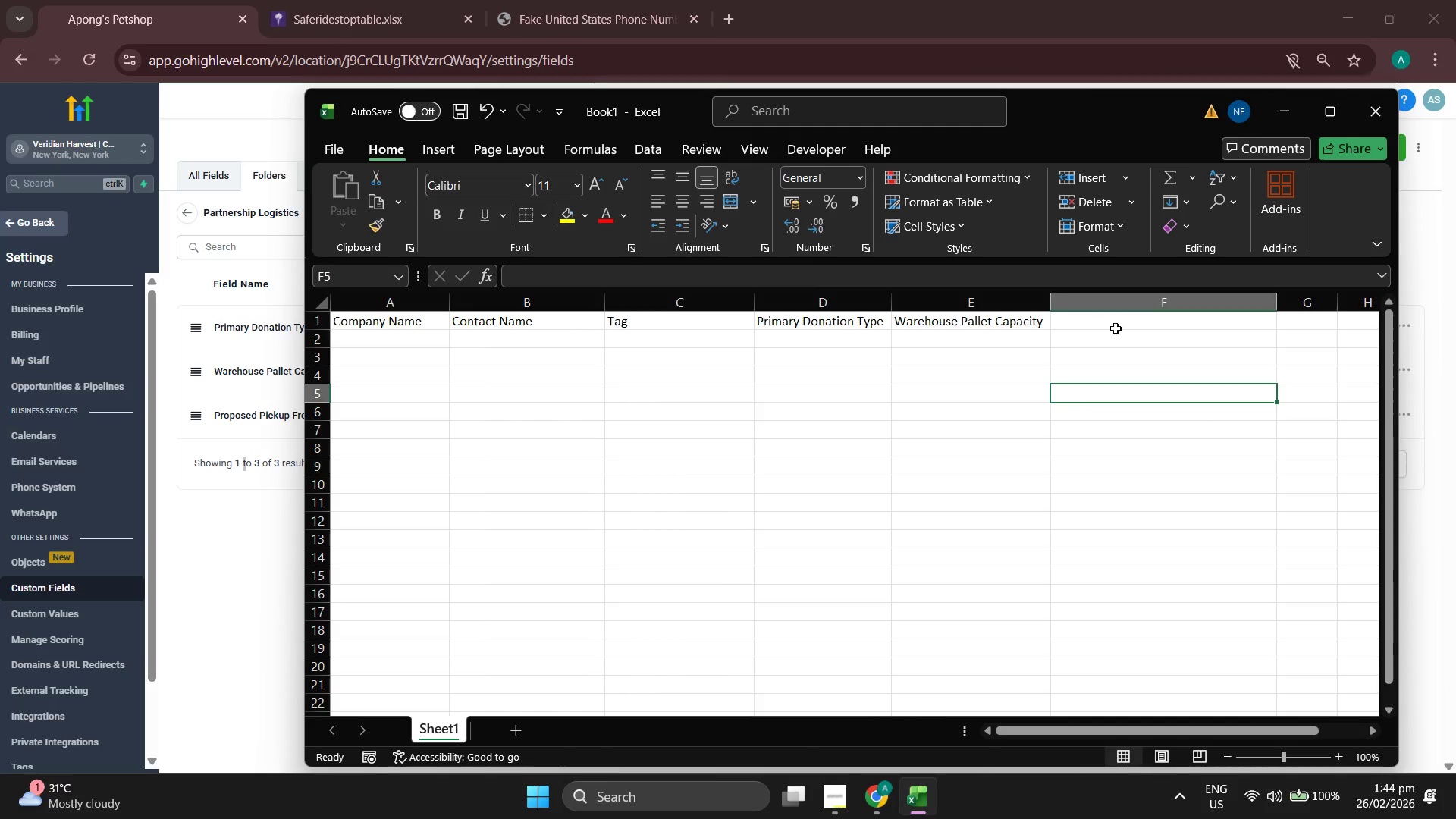 
left_click([1122, 326])
 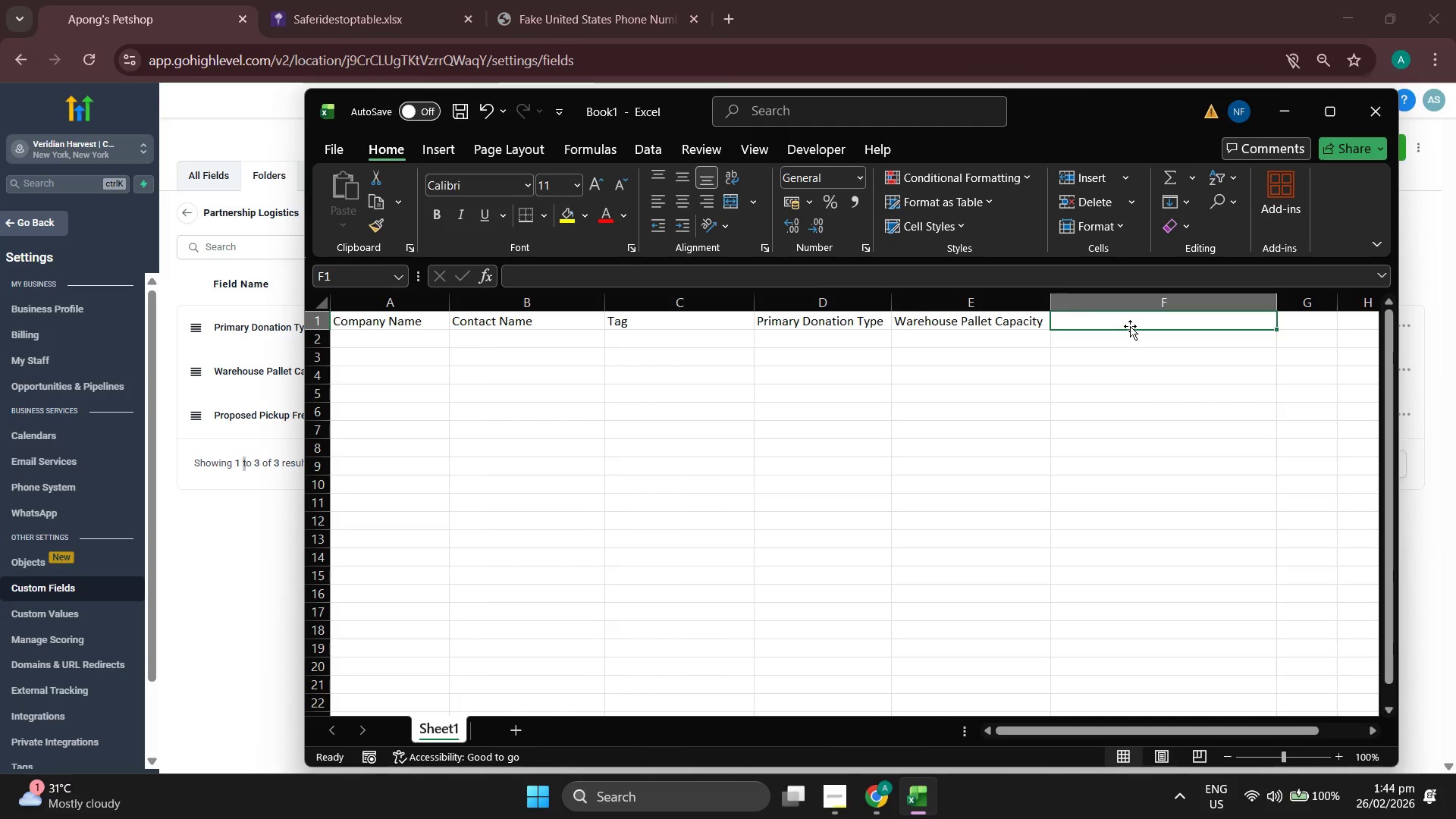 
type(Proposed Pick )
key(Backspace)
type(up Frequence)
key(Backspace)
type(y)
 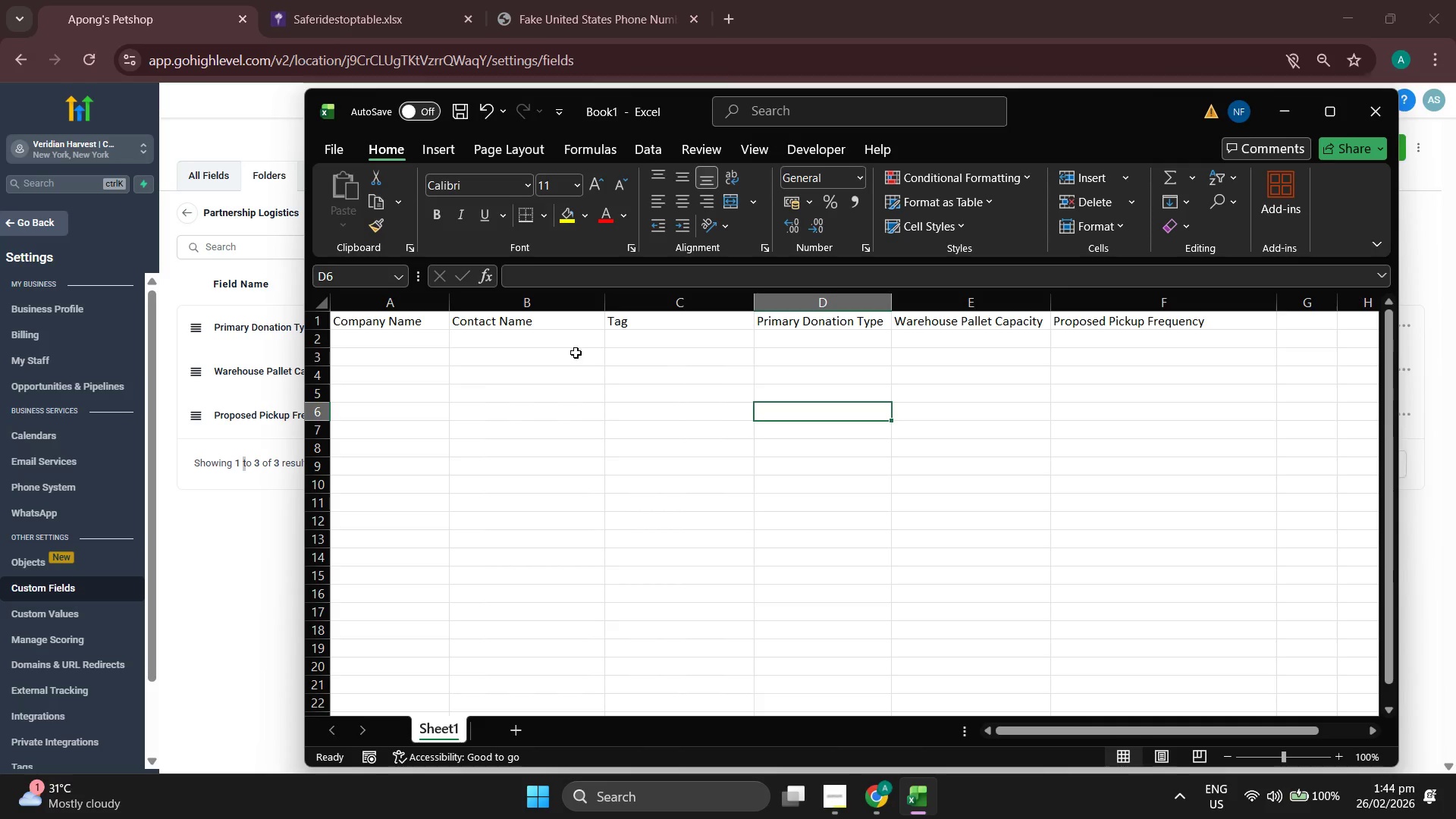 
left_click_drag(start_coordinate=[376, 326], to_coordinate=[1183, 453])
 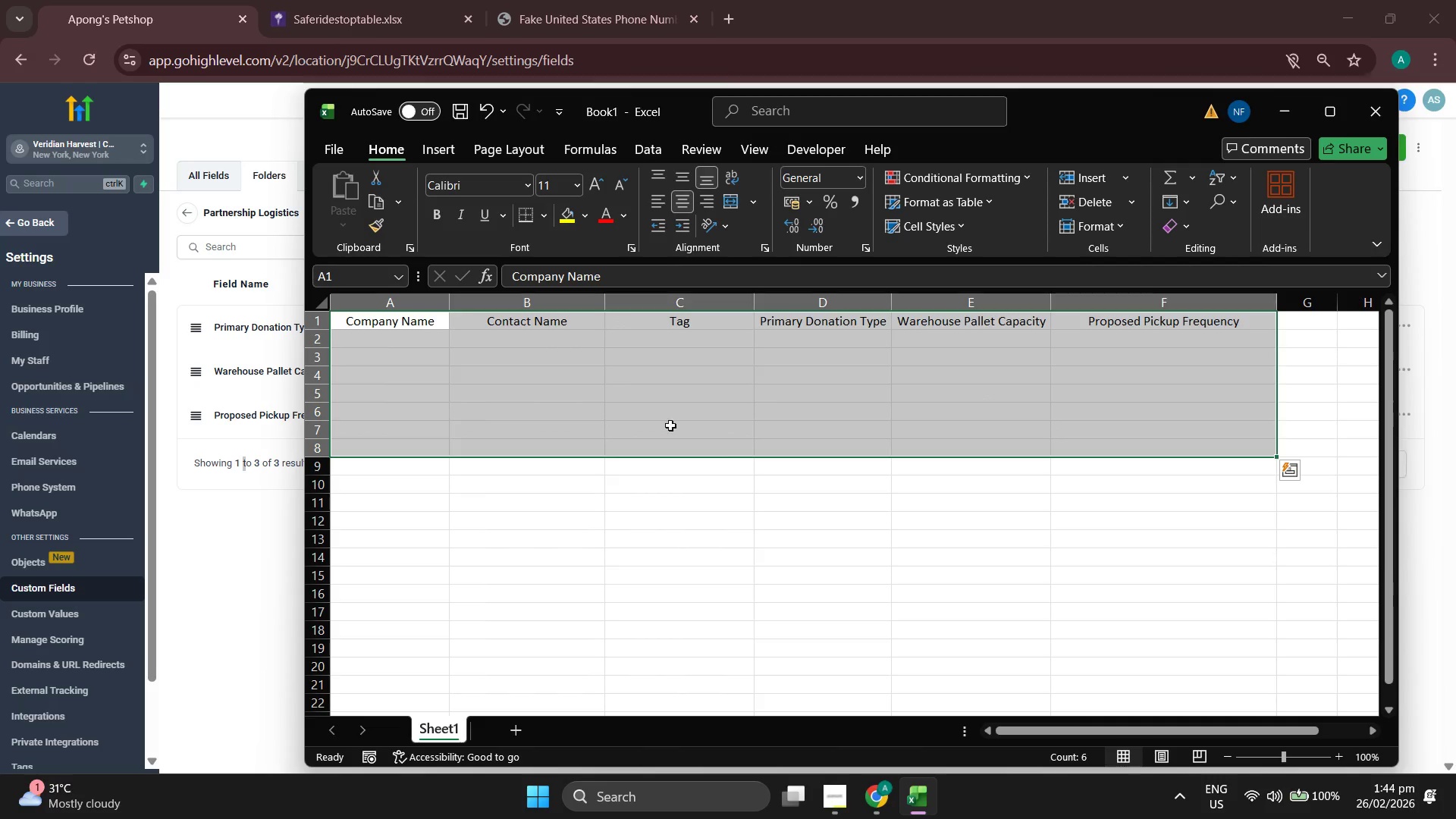 
double_click([648, 574])
 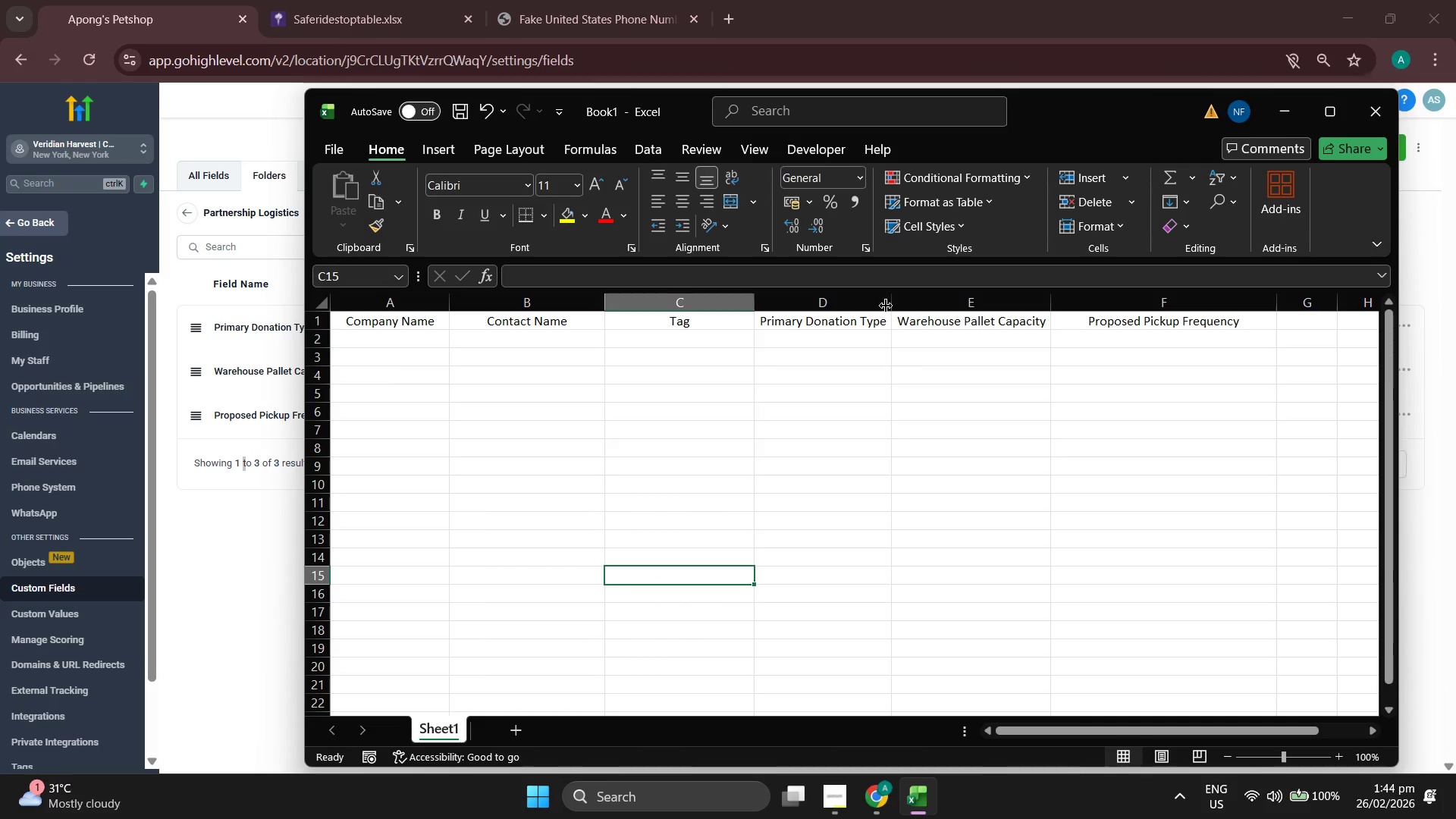 
left_click_drag(start_coordinate=[891, 299], to_coordinate=[906, 299])
 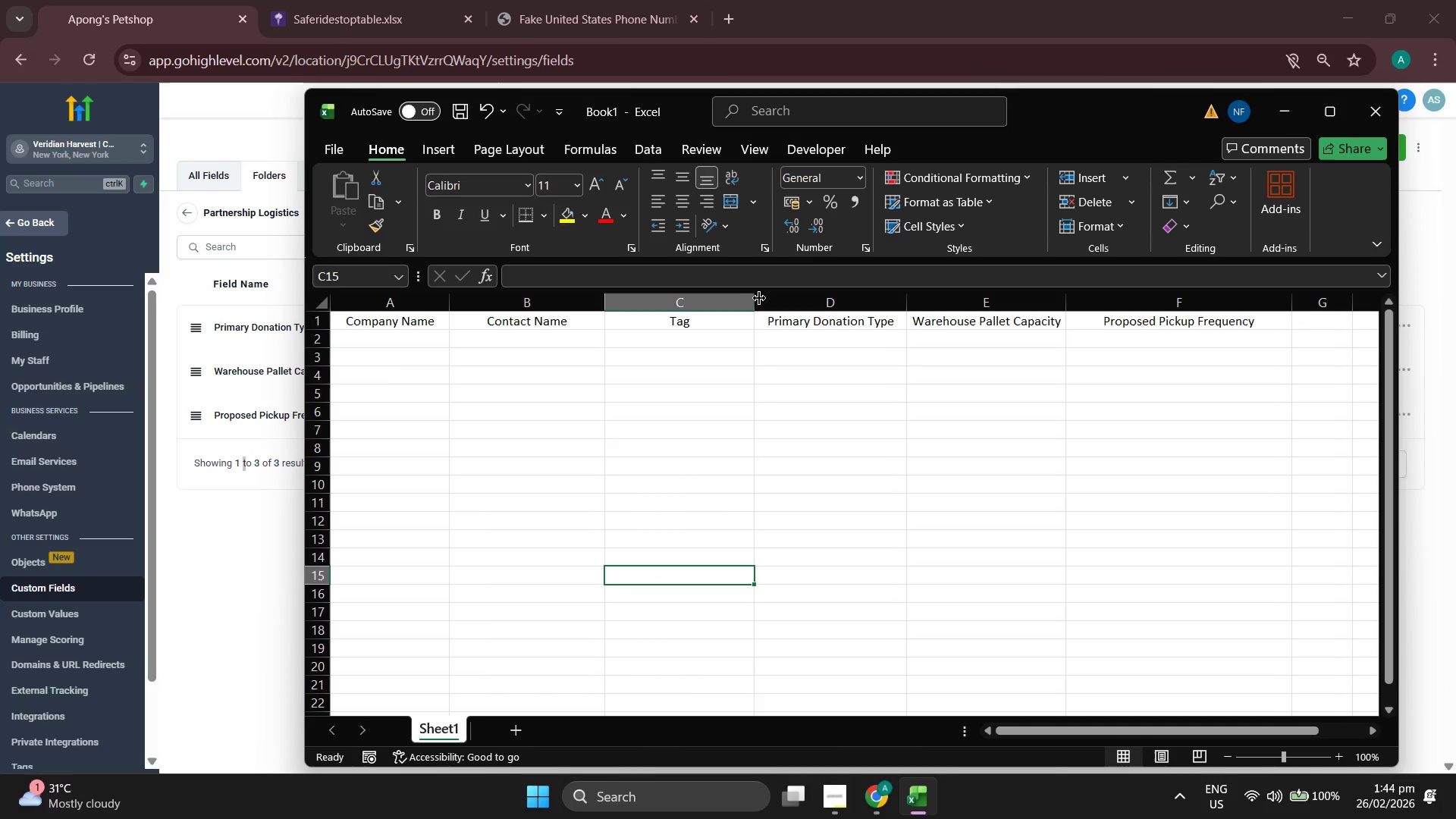 
left_click_drag(start_coordinate=[755, 299], to_coordinate=[710, 299])
 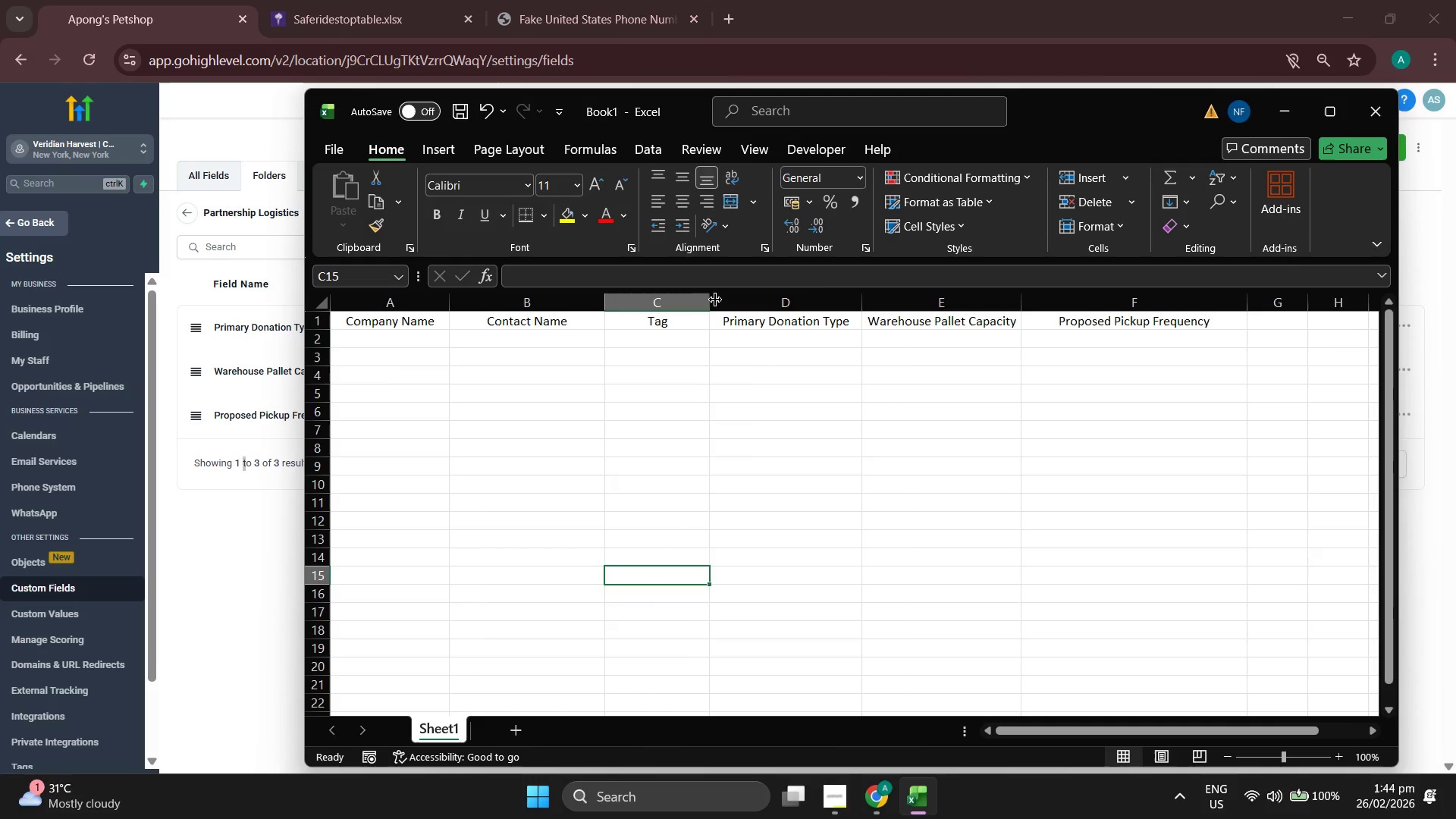 
left_click_drag(start_coordinate=[708, 300], to_coordinate=[723, 303])
 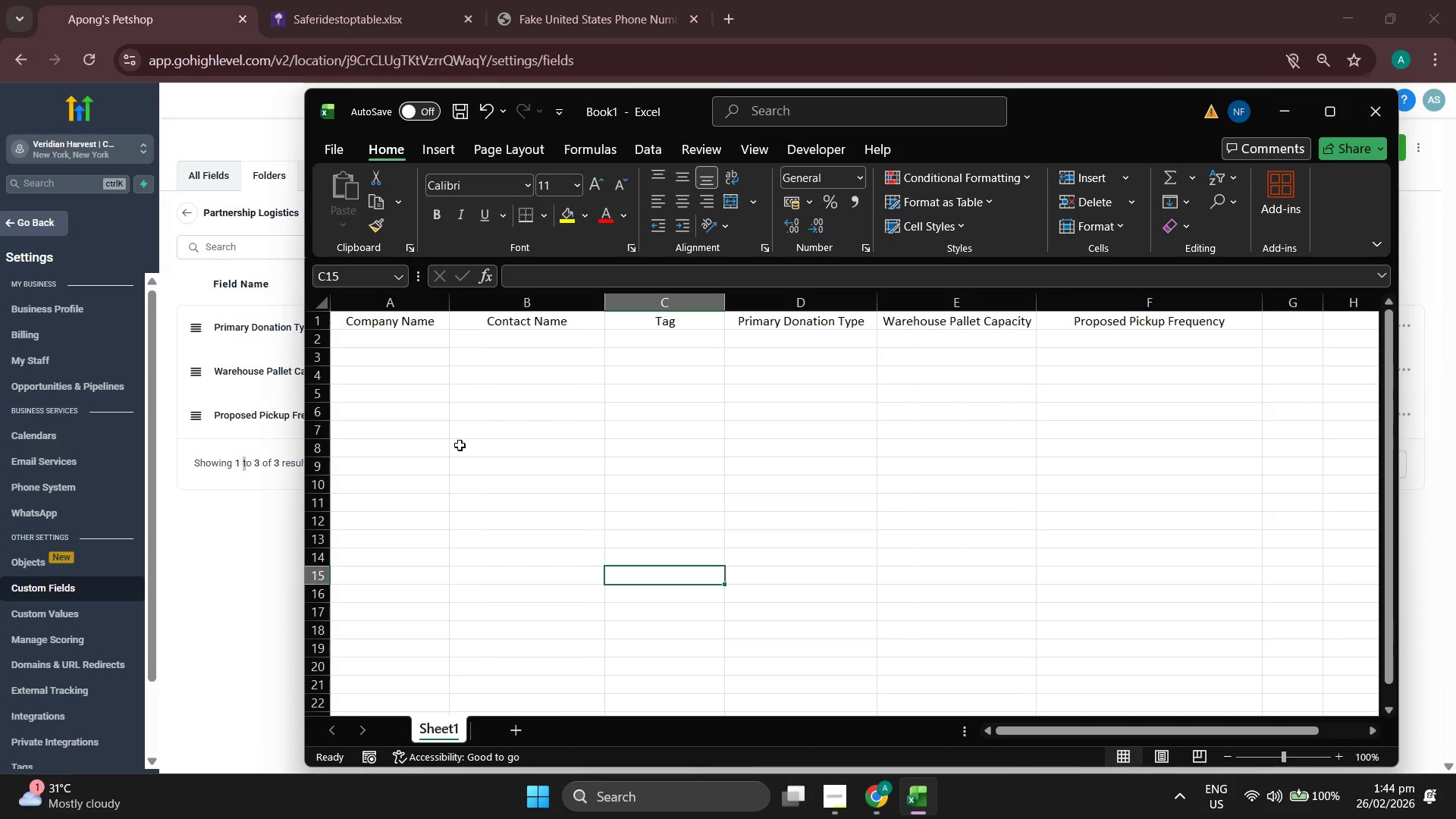 
left_click([397, 336])
 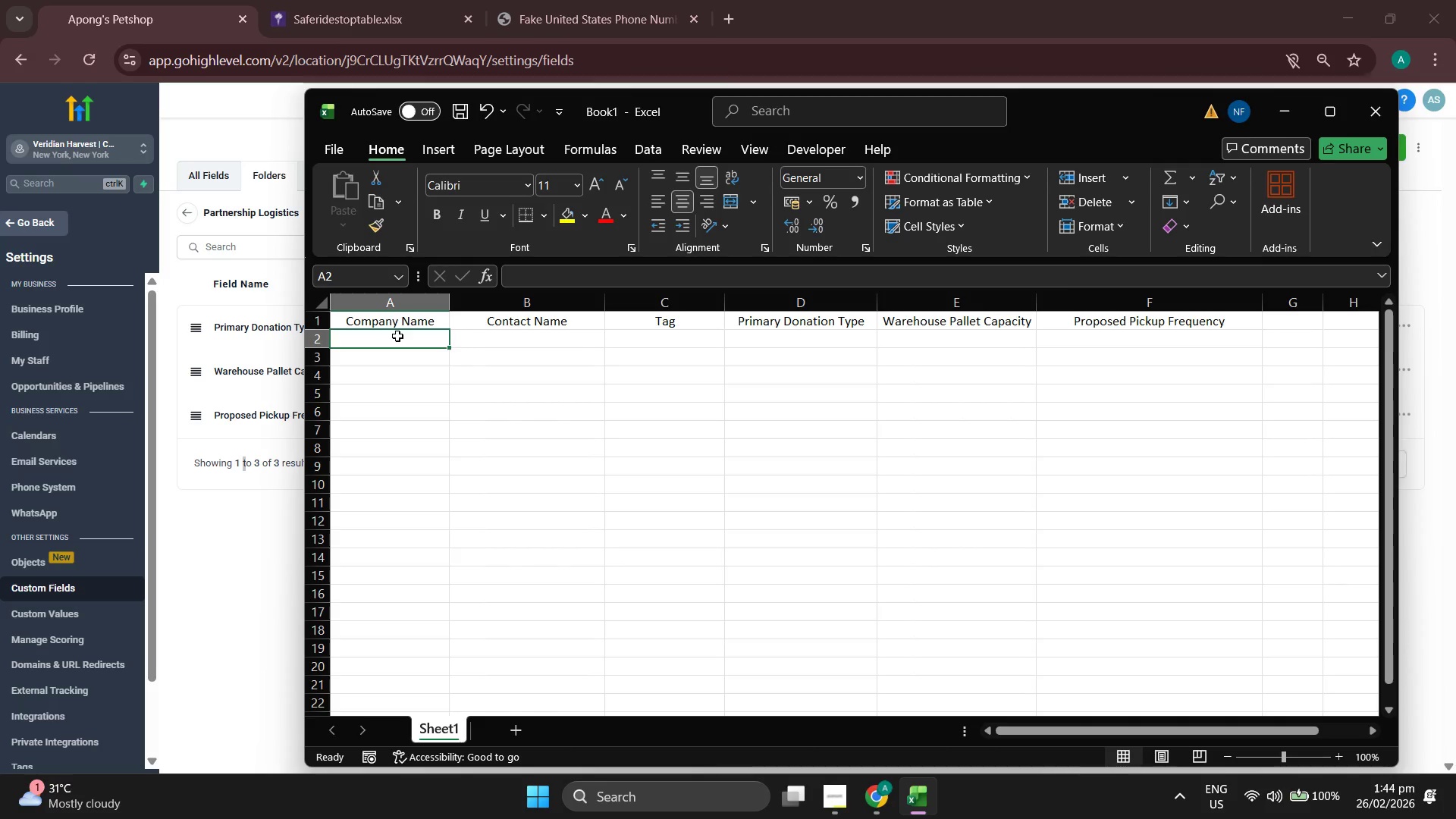 
wait(8.94)
 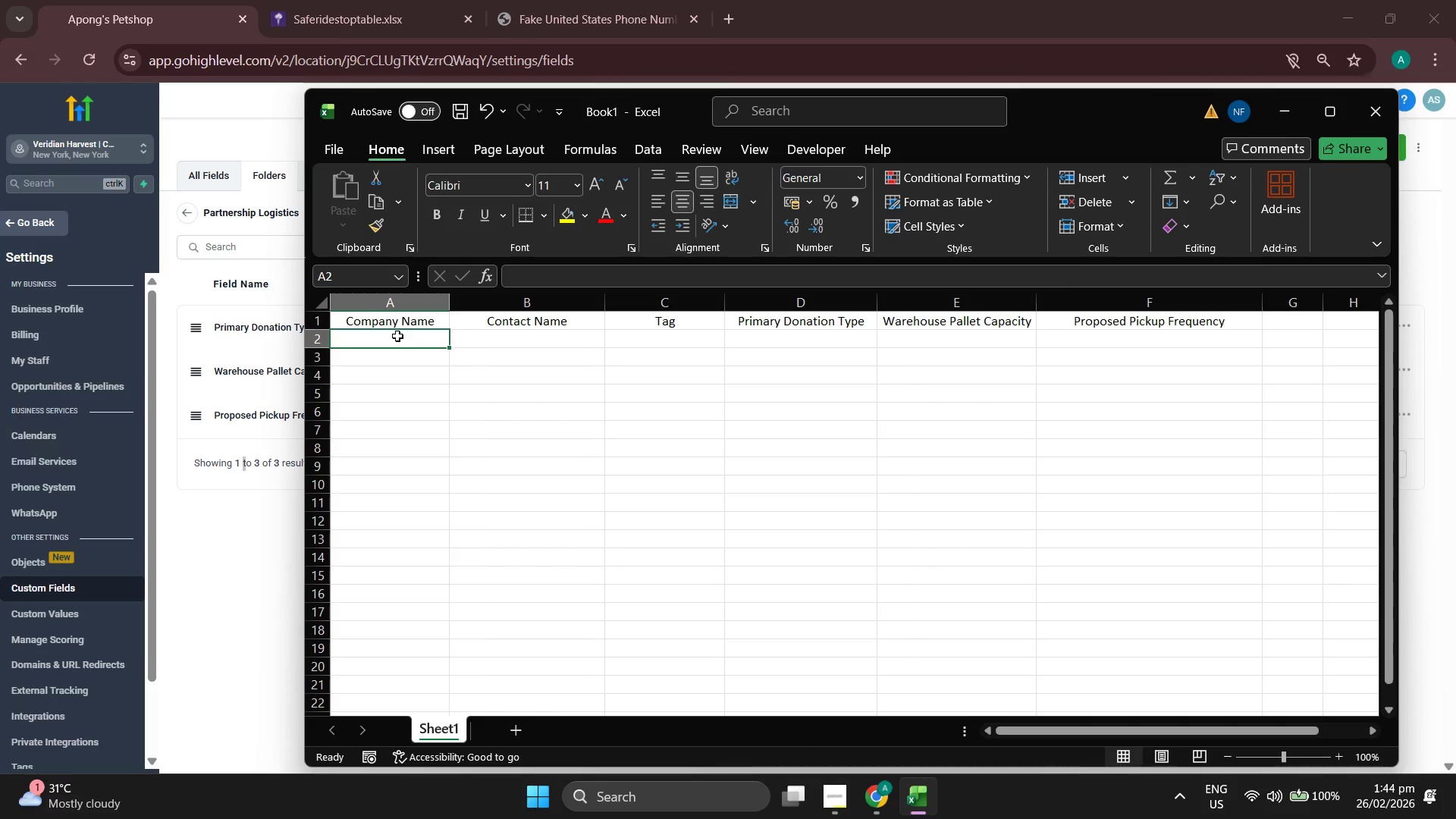 
left_click_drag(start_coordinate=[449, 300], to_coordinate=[455, 300])
 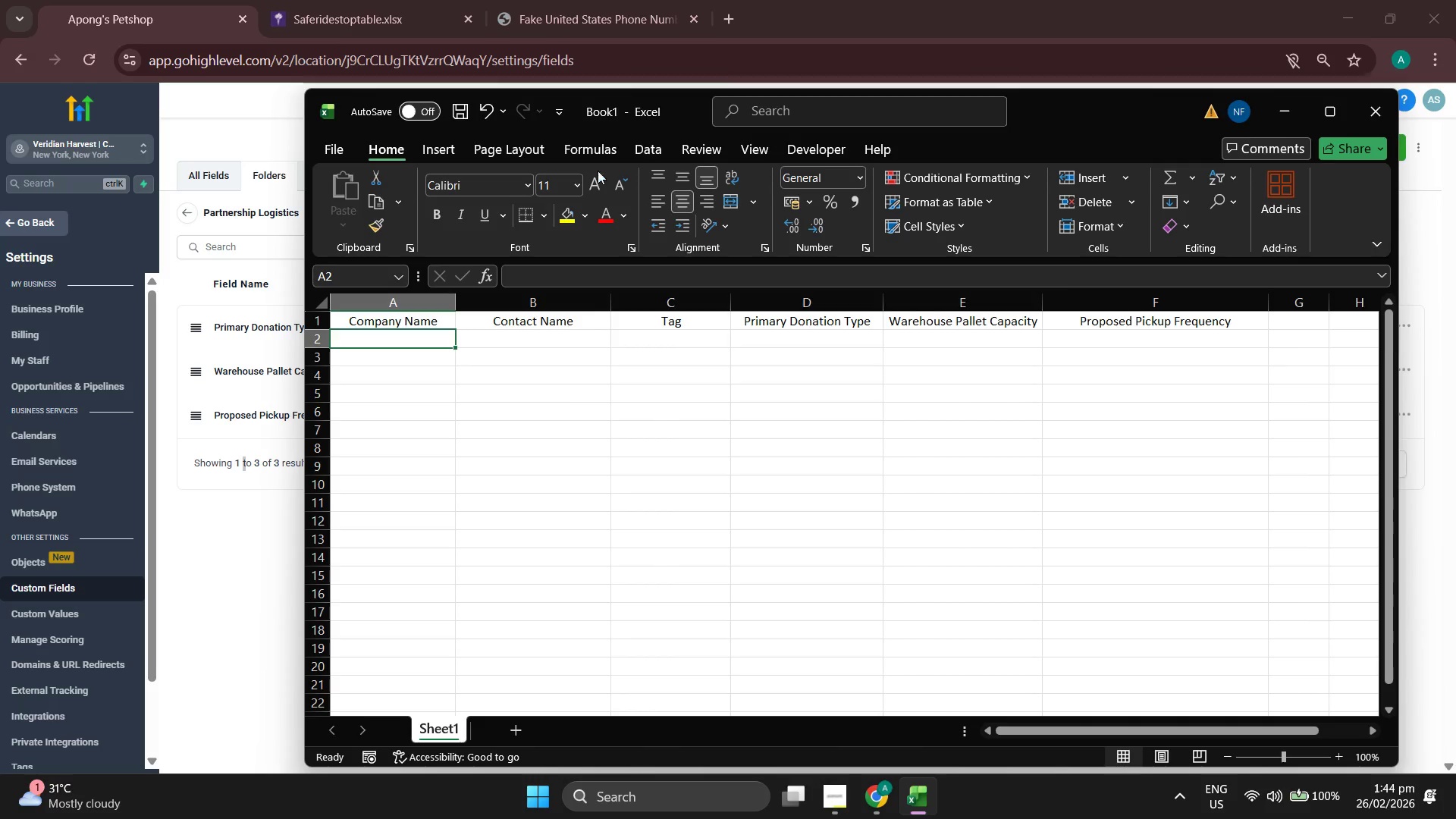 
left_click([726, 0])
 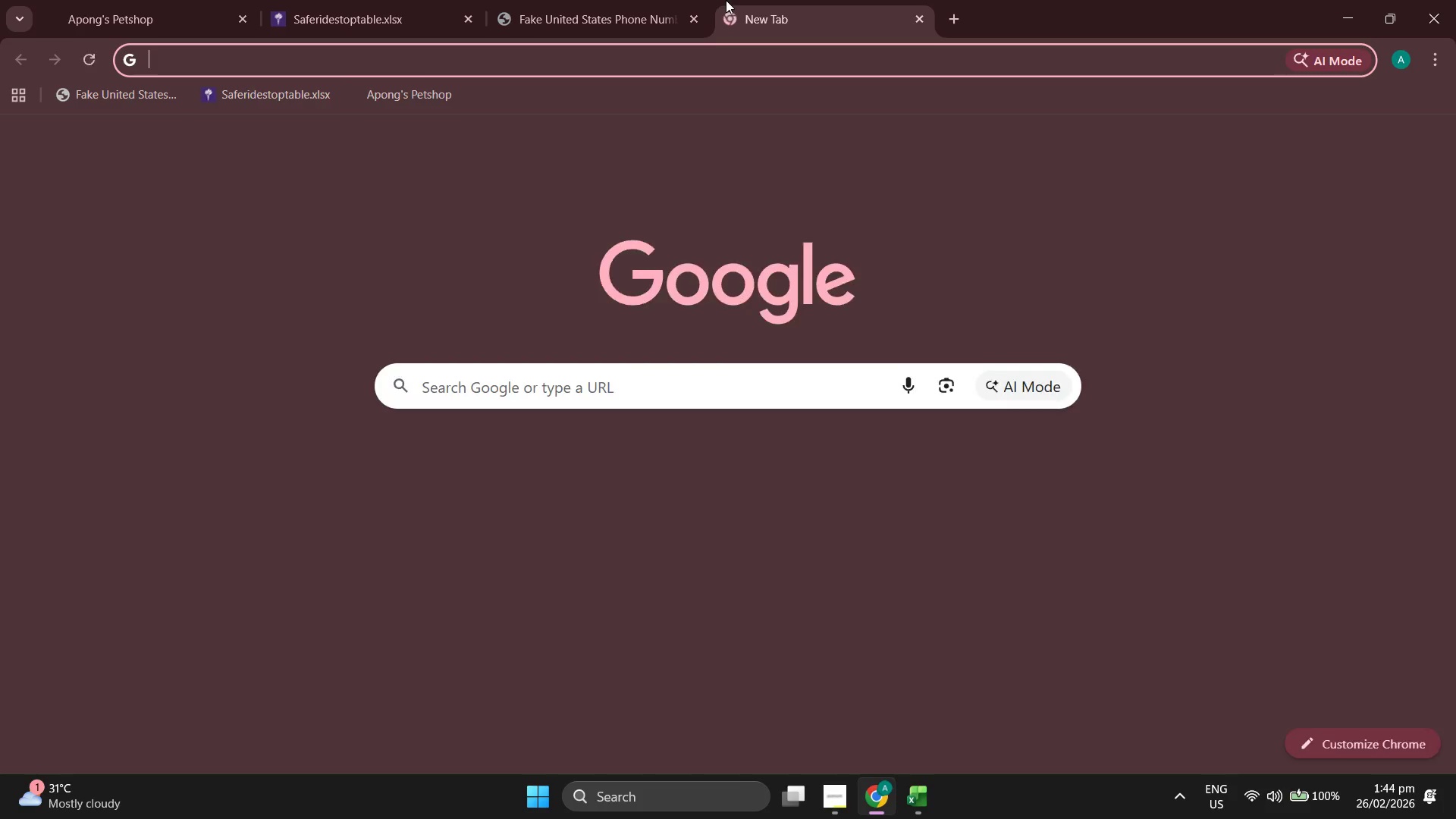 
type(logicts)
key(Backspace)
key(Backspace)
key(Backspace)
type(stics company name sample)
 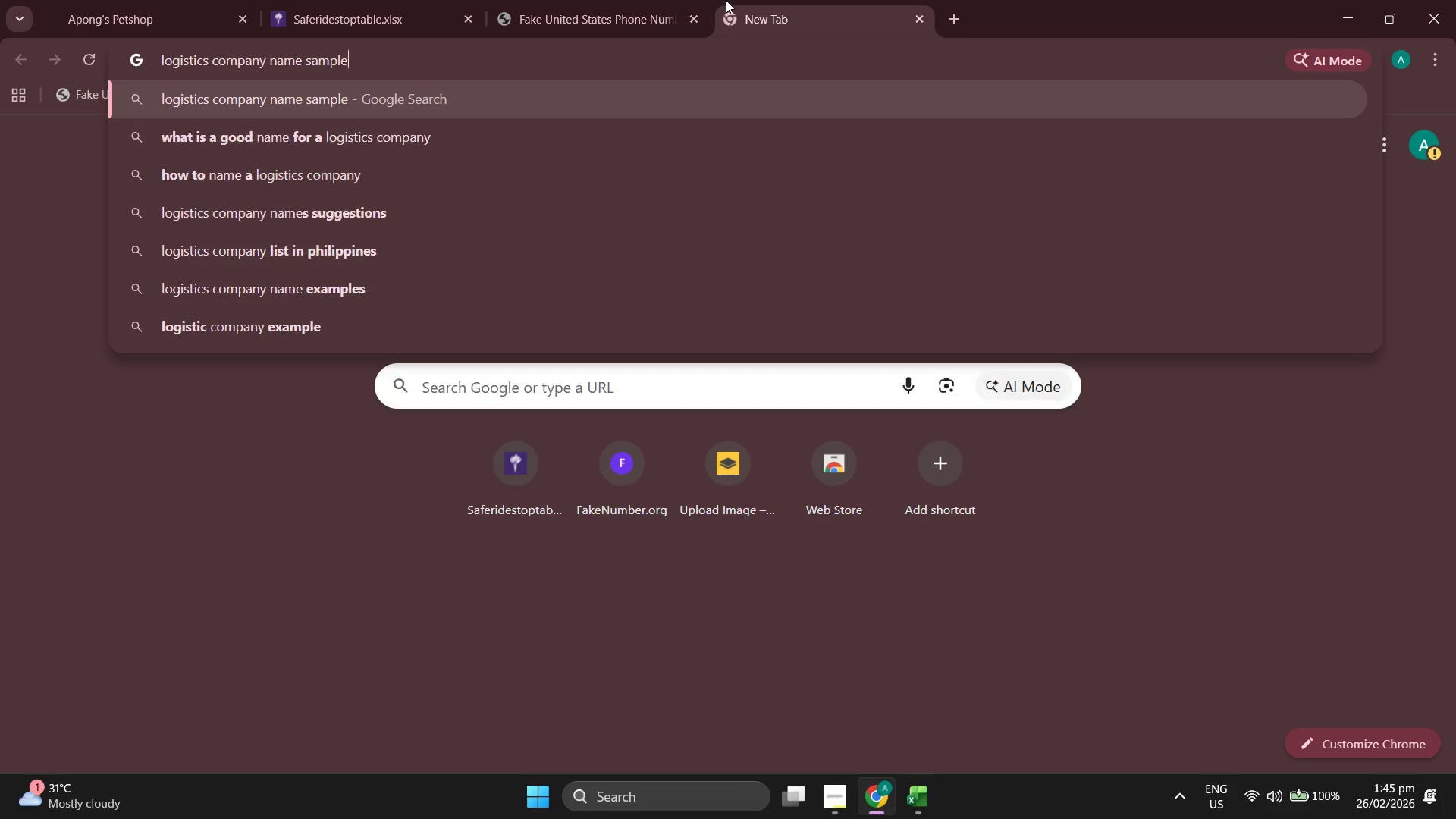 
key(Enter)
 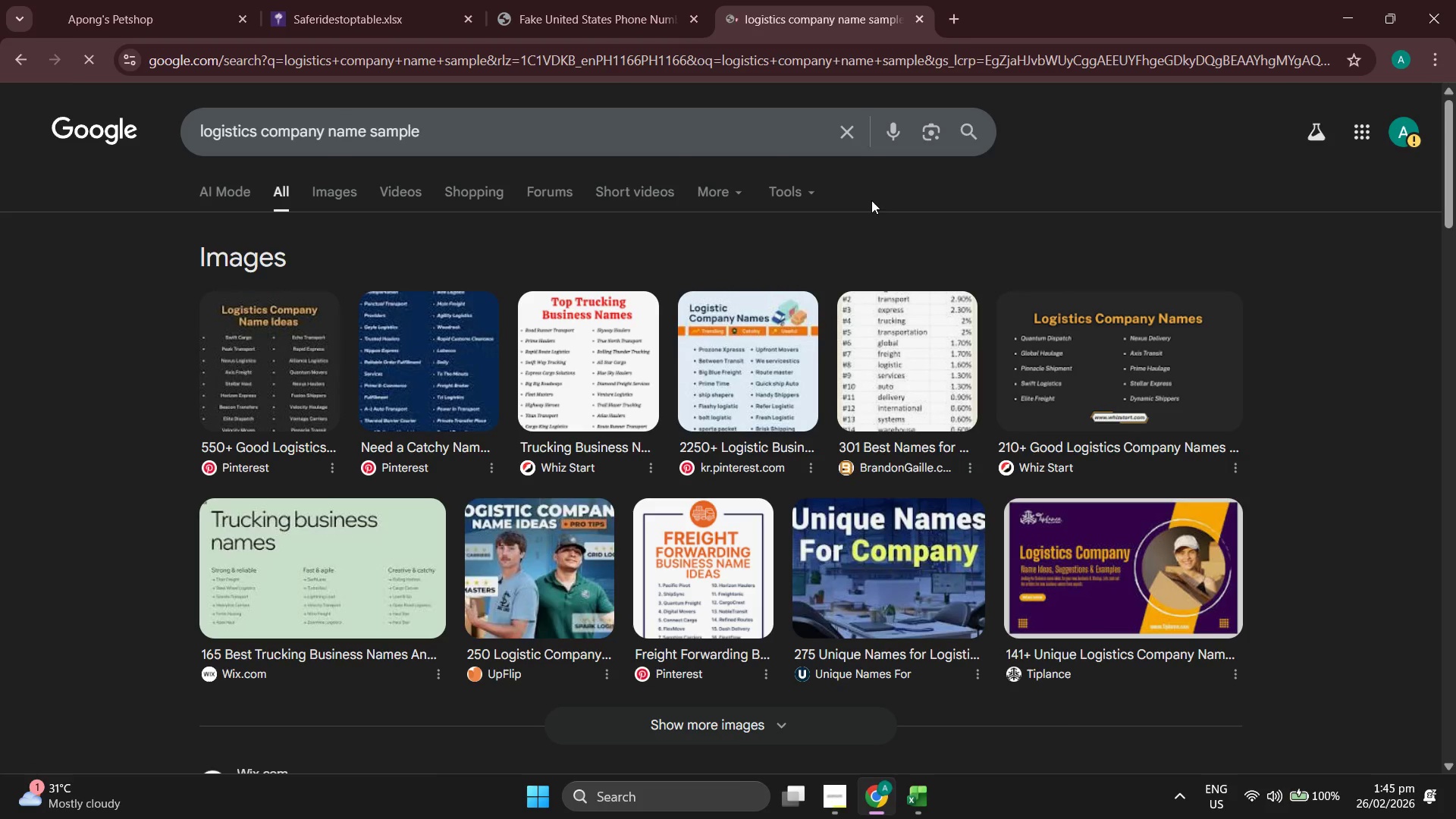 
left_click([325, 185])
 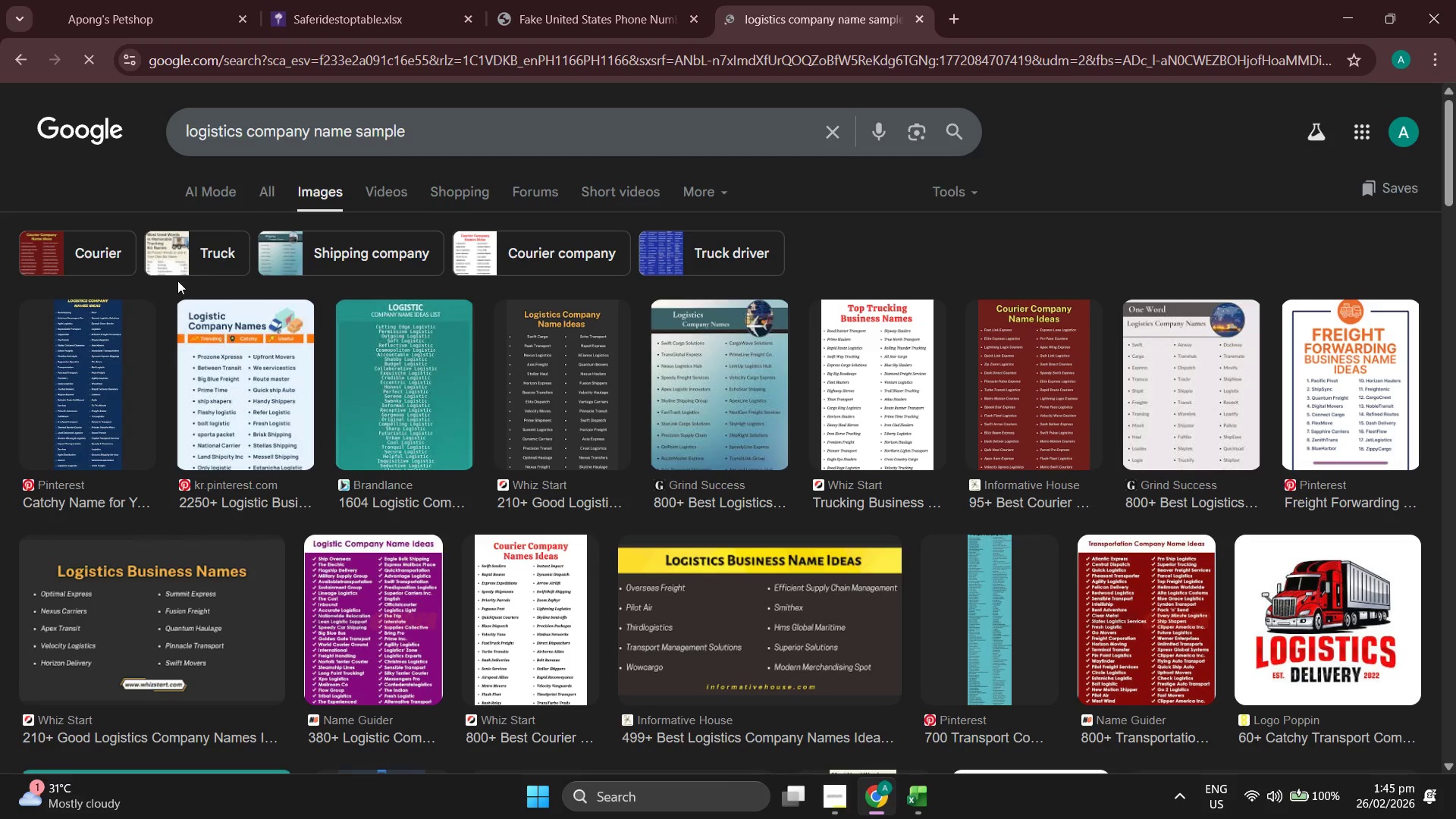 
left_click([548, 372])
 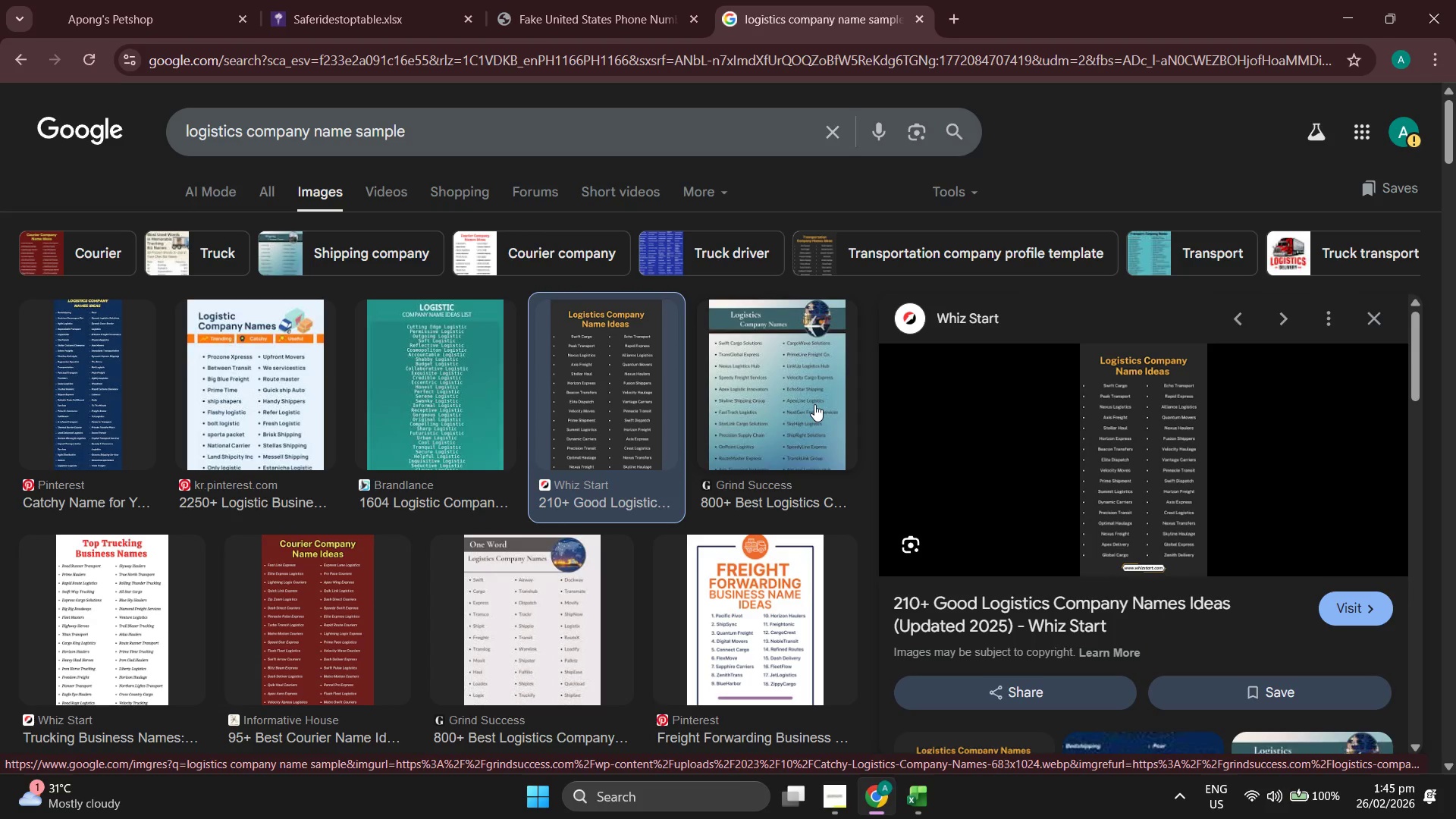 
left_click([1376, 312])
 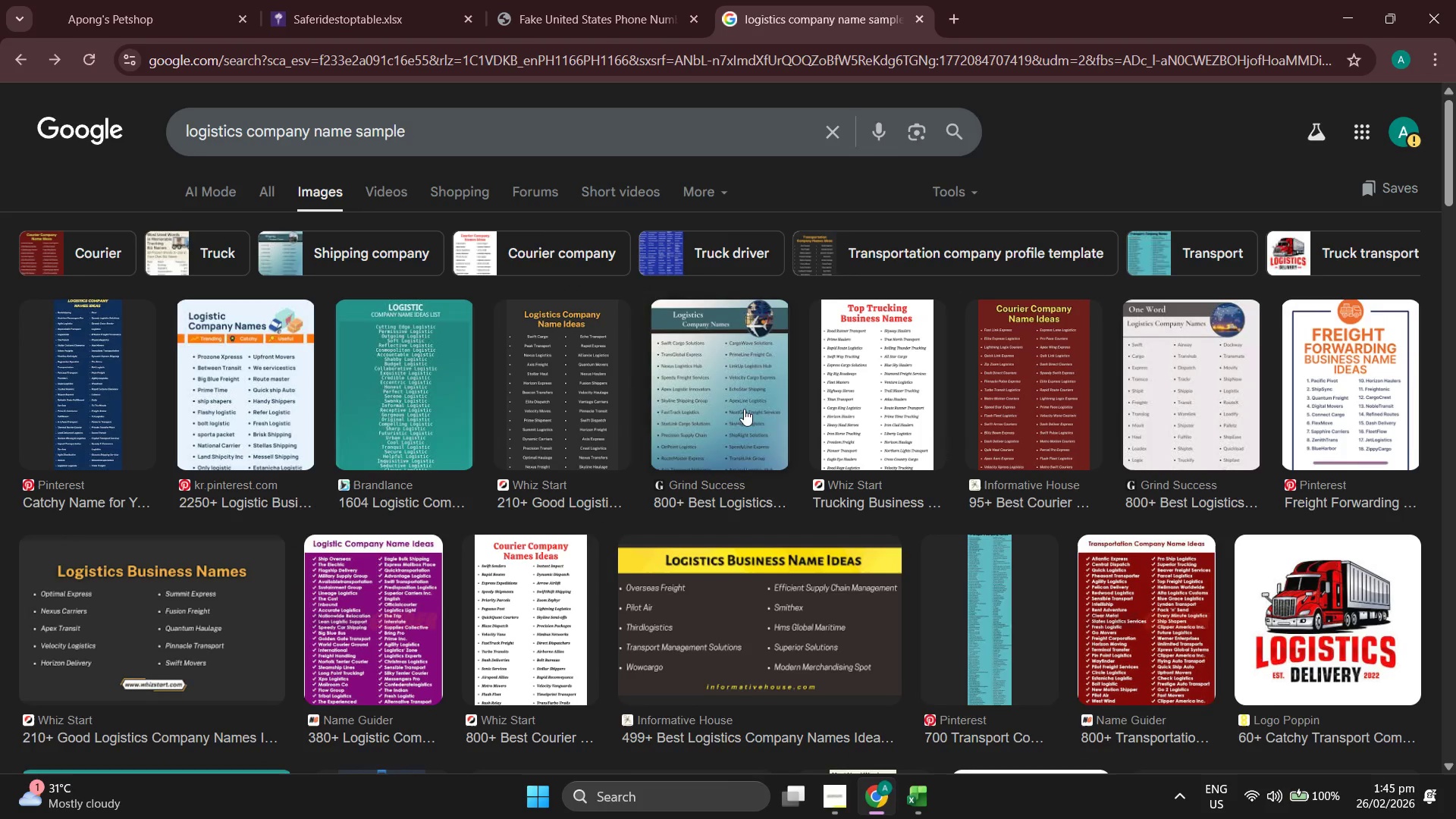 
scroll: coordinate [750, 403], scroll_direction: down, amount: 2.0
 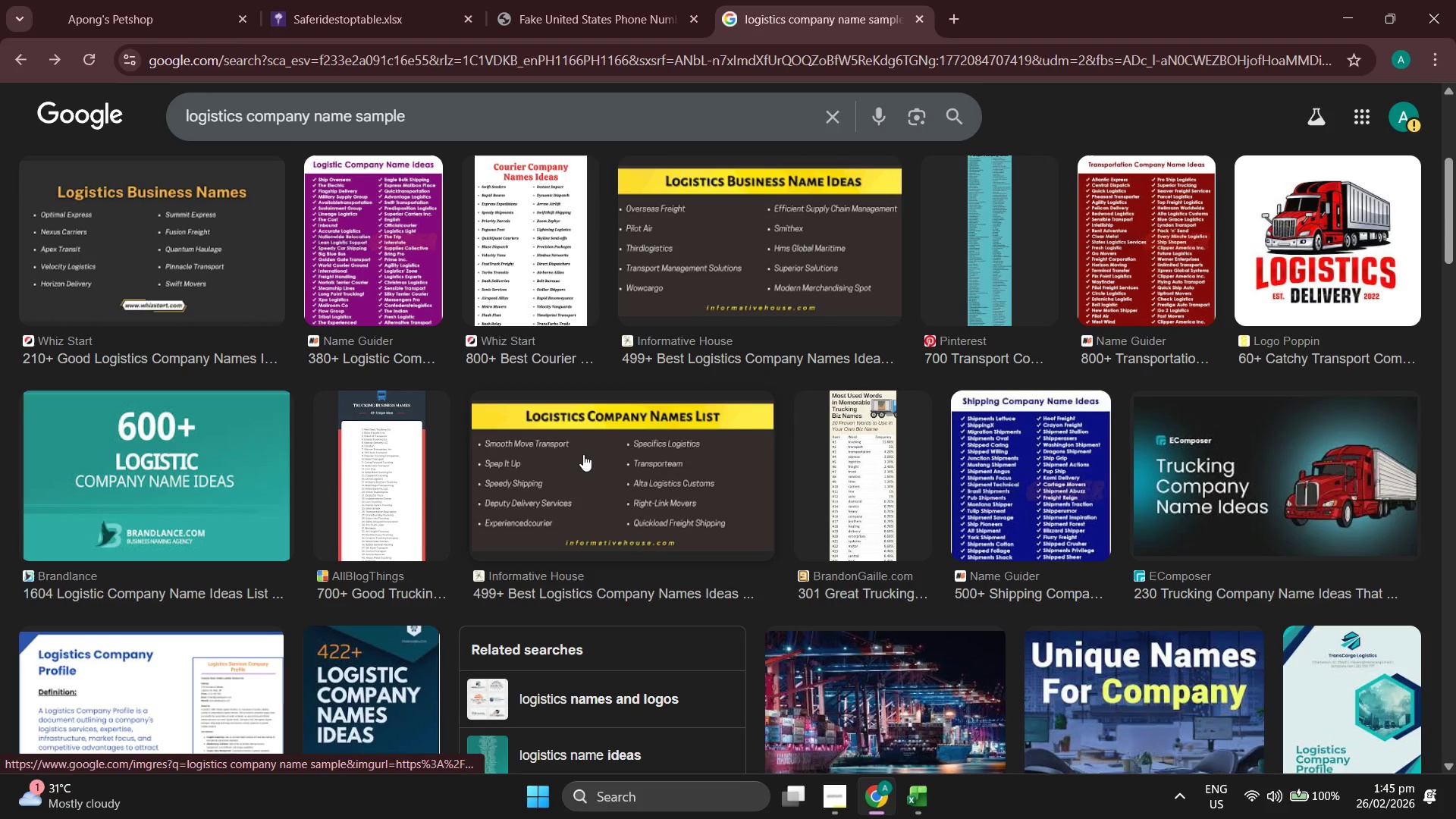 
left_click([583, 454])
 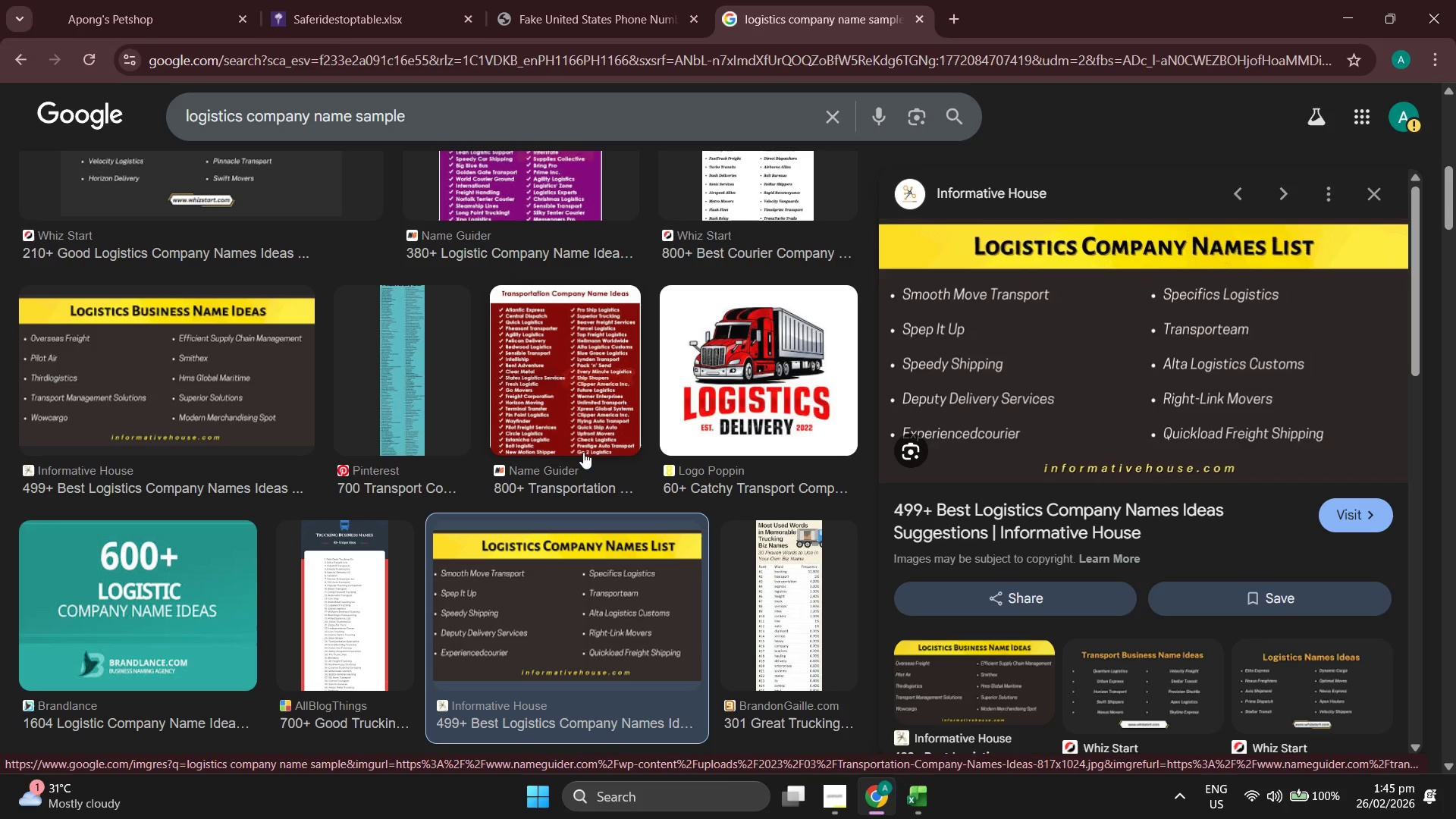 
wait(7.36)
 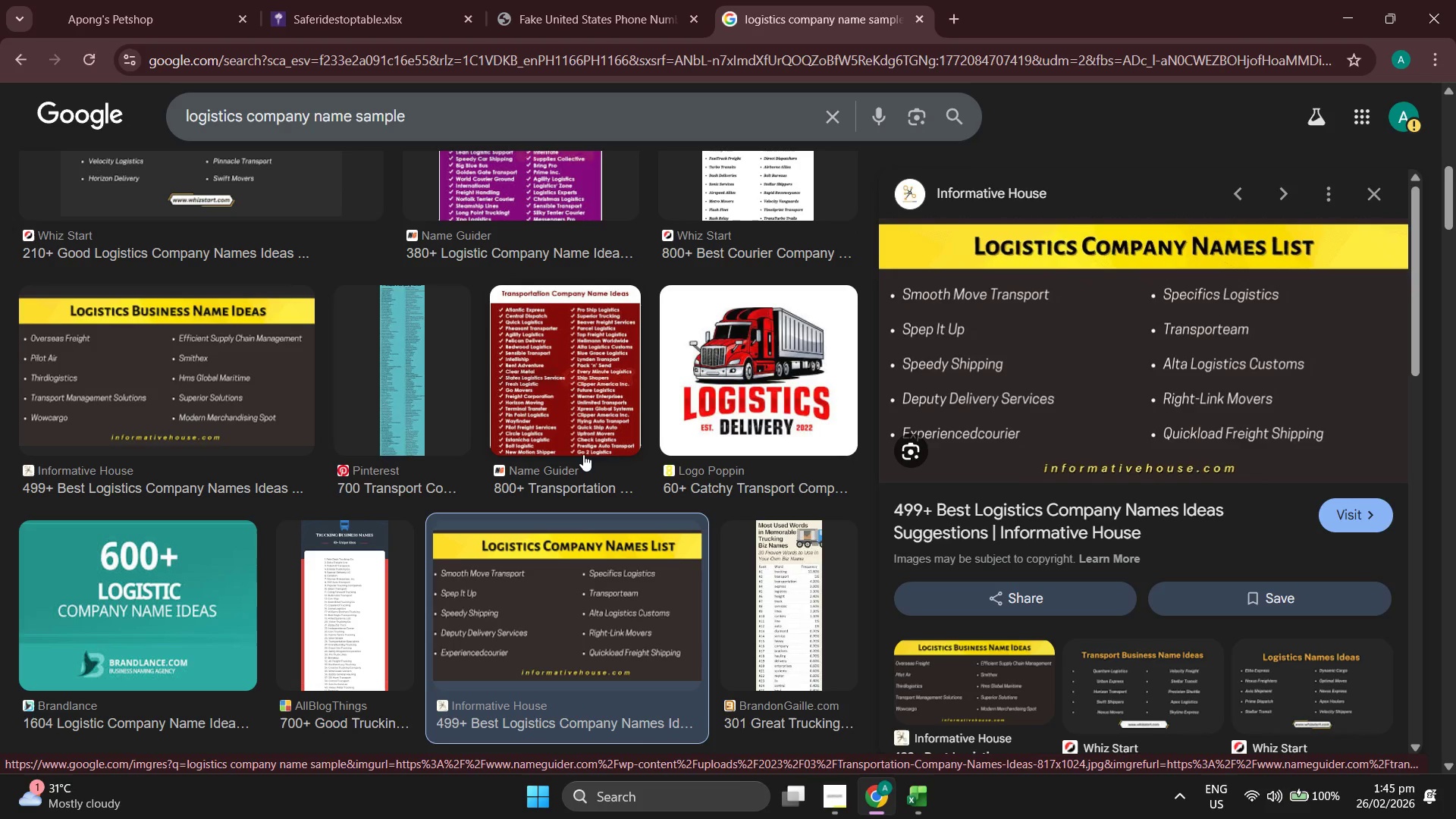 
left_click([196, 0])
 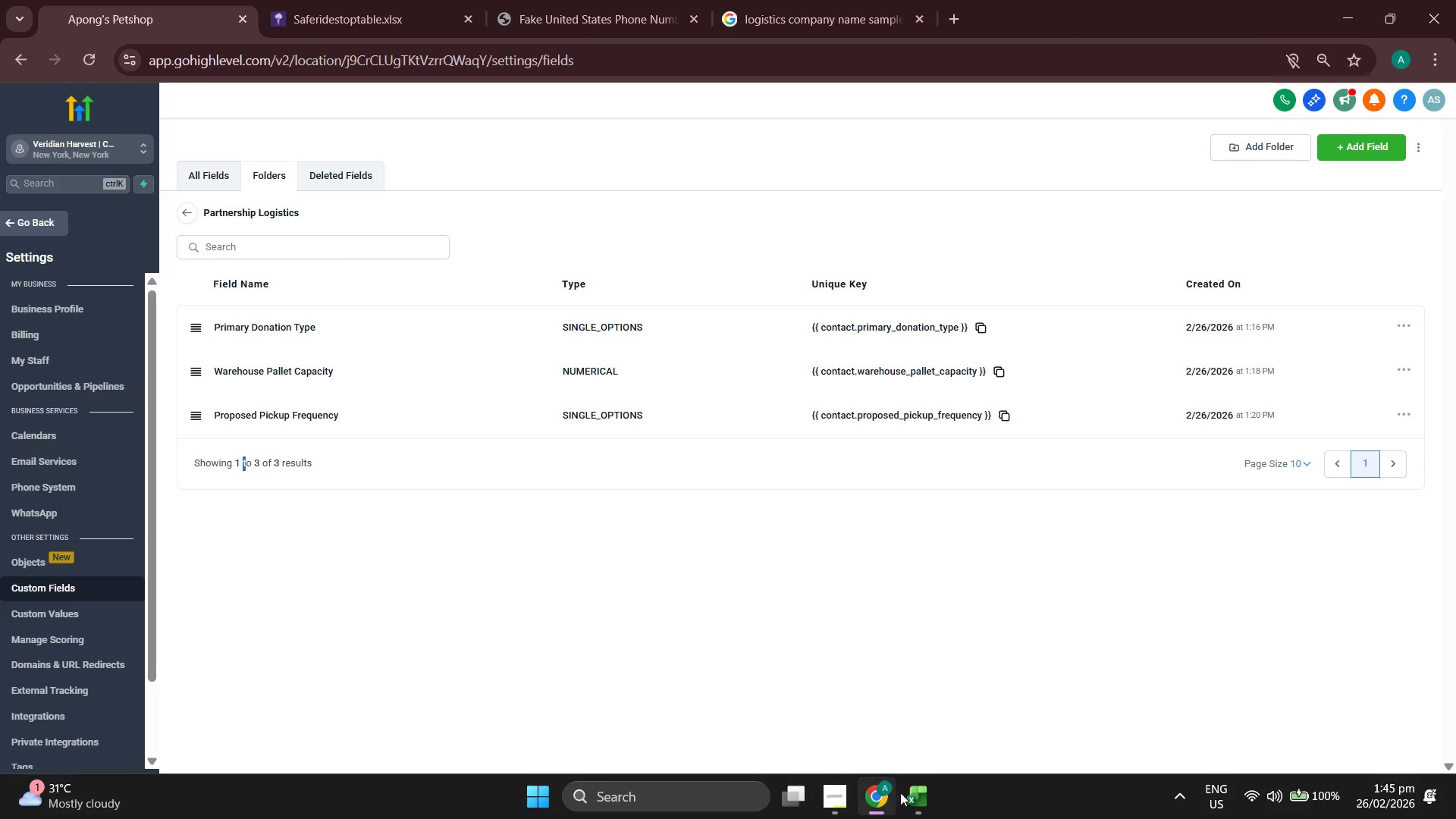 
left_click([913, 808])
 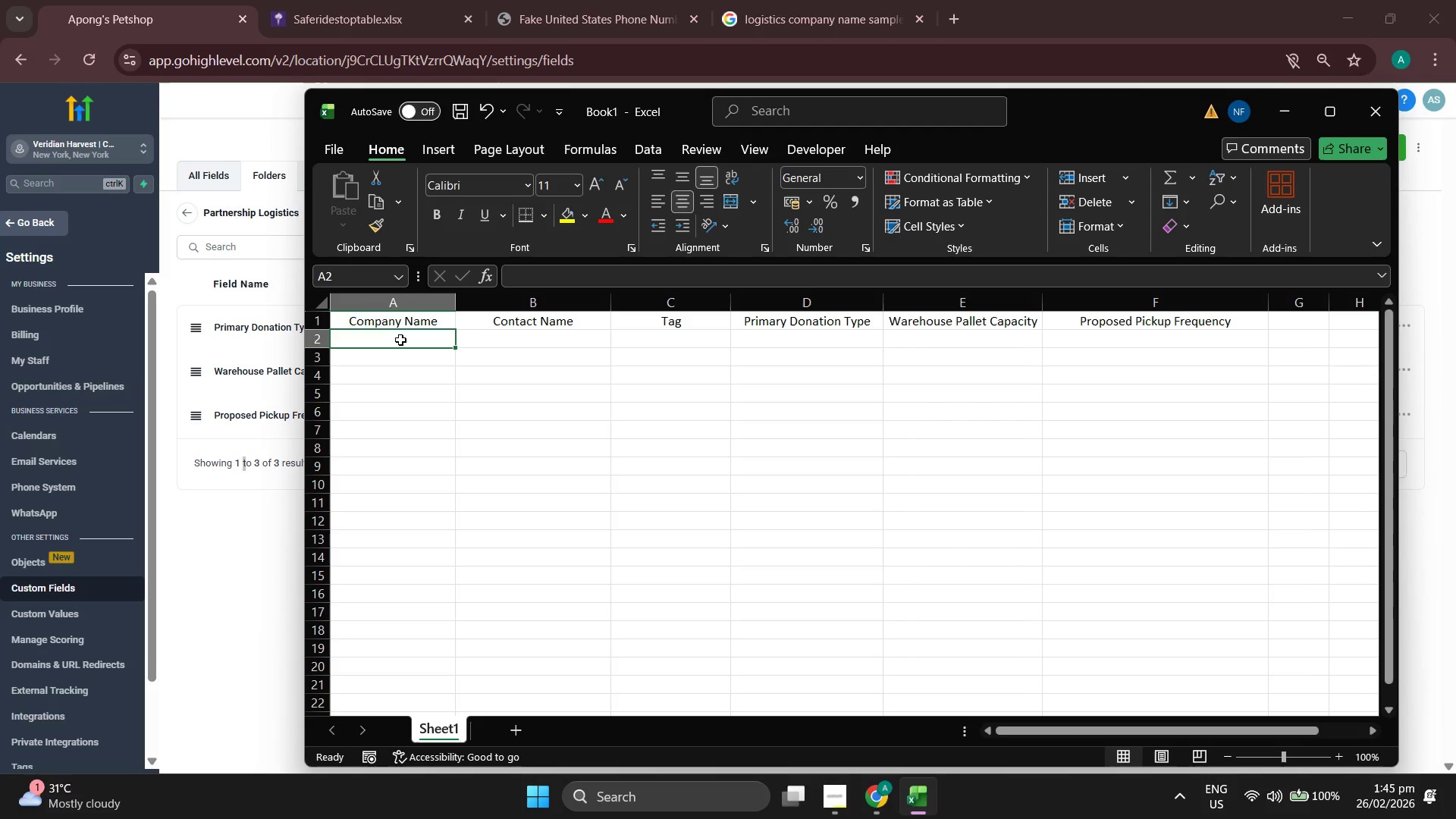 
type(Gee)
key(Backspace)
key(Backspace)
type(reen VALLEY fARMS)
 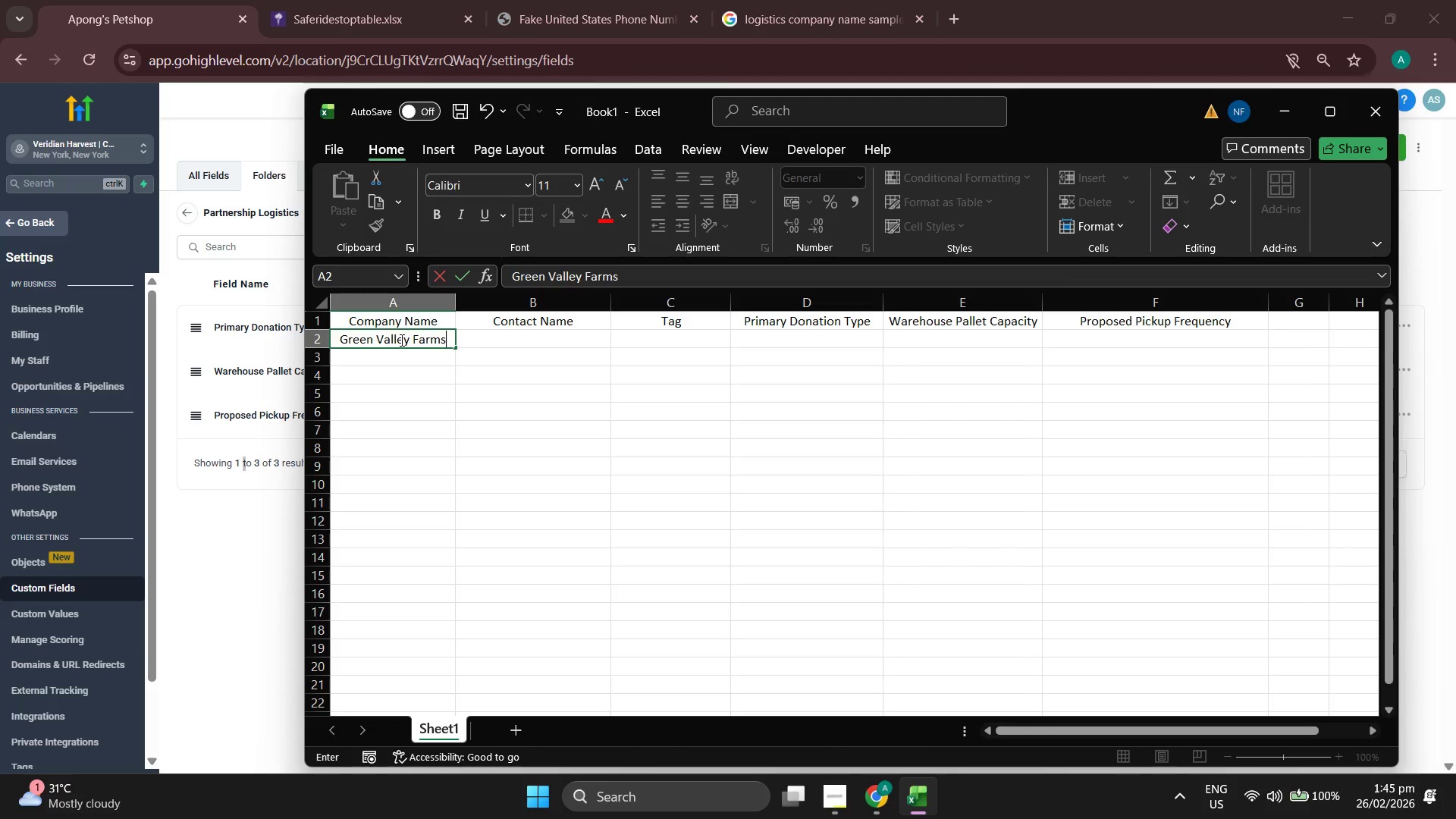 
left_click([401, 360])
 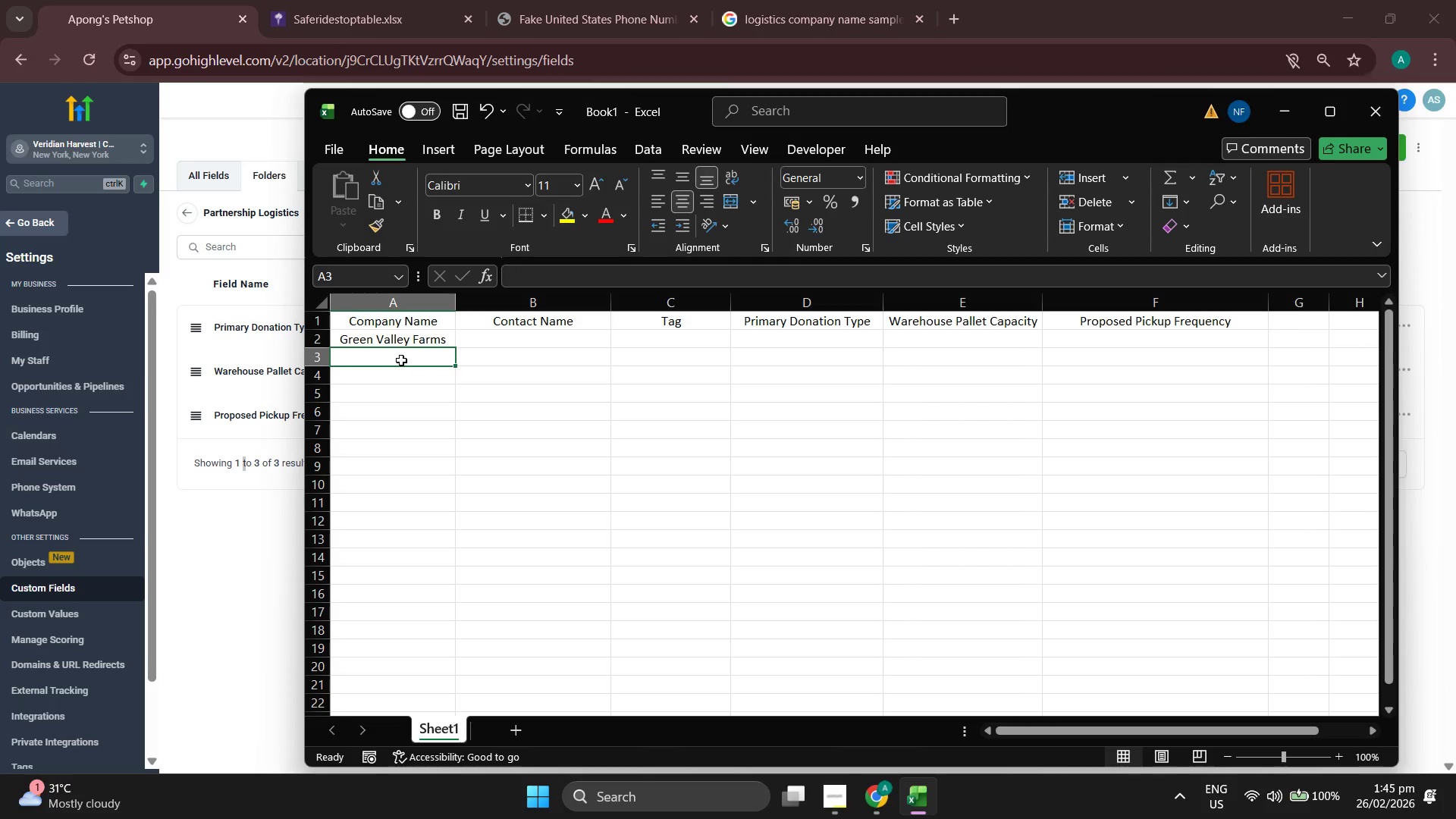 
wait(5.64)
 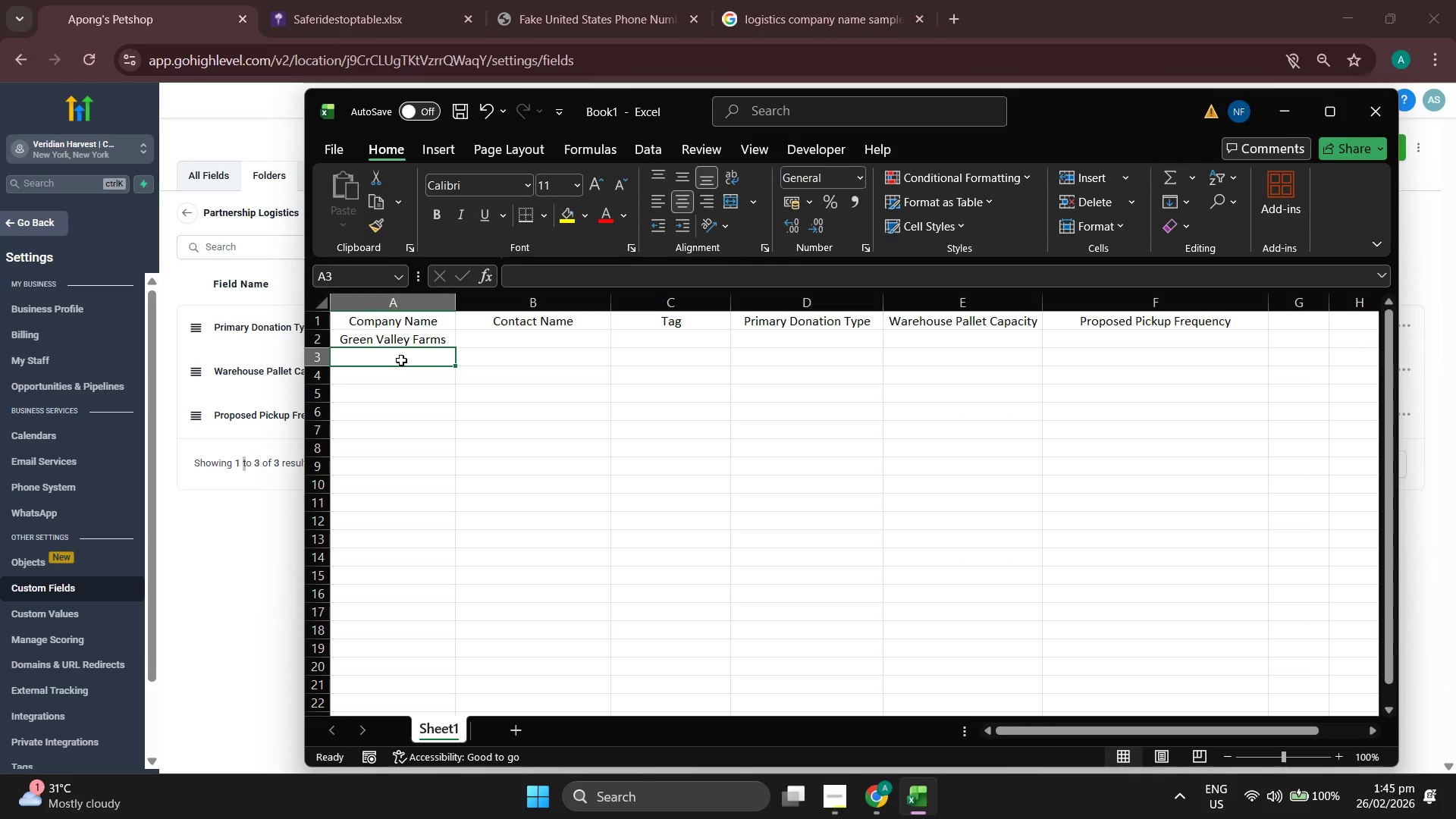 
left_click([820, 0])
 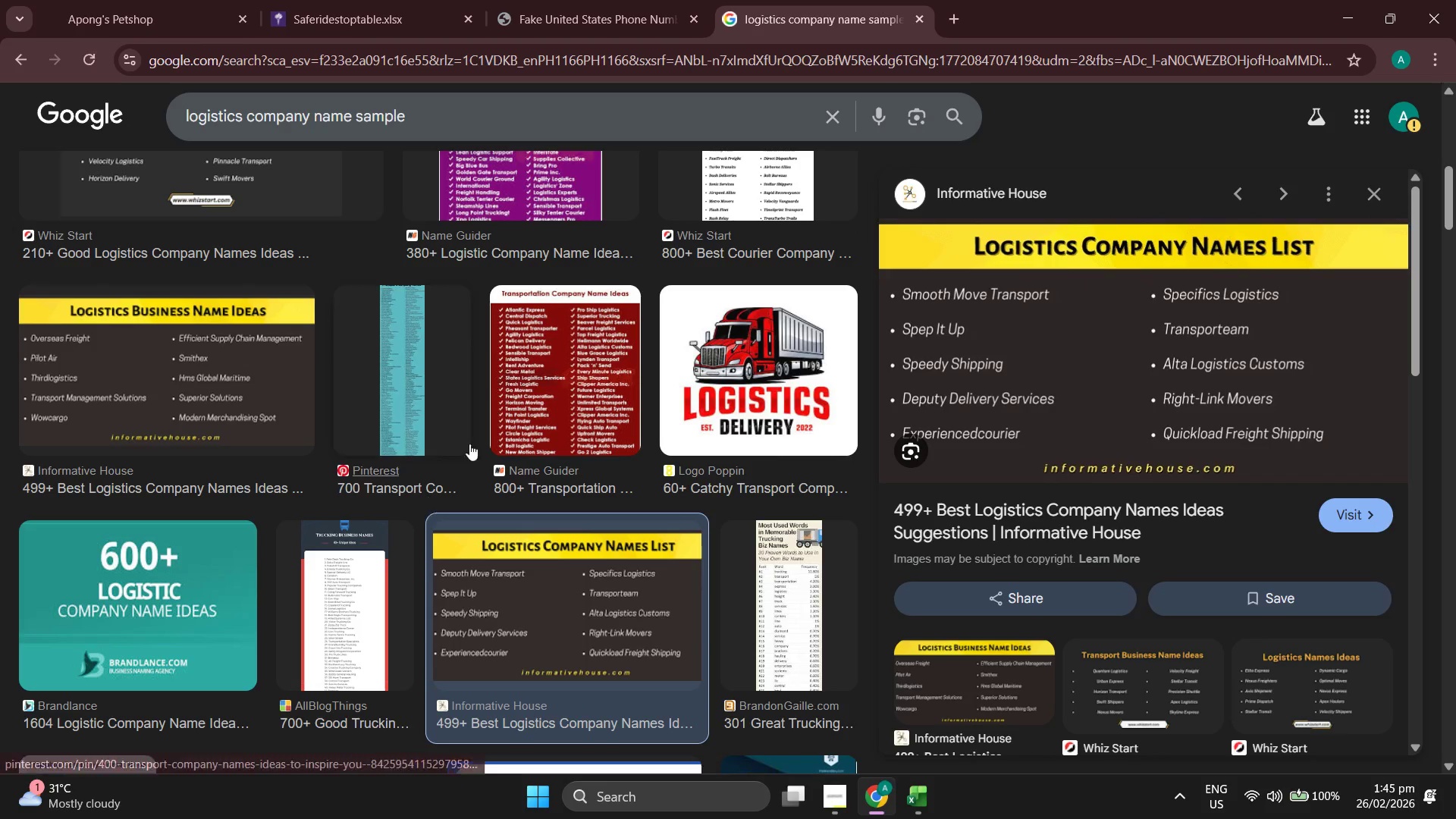 
scroll: coordinate [531, 401], scroll_direction: down, amount: 5.0
 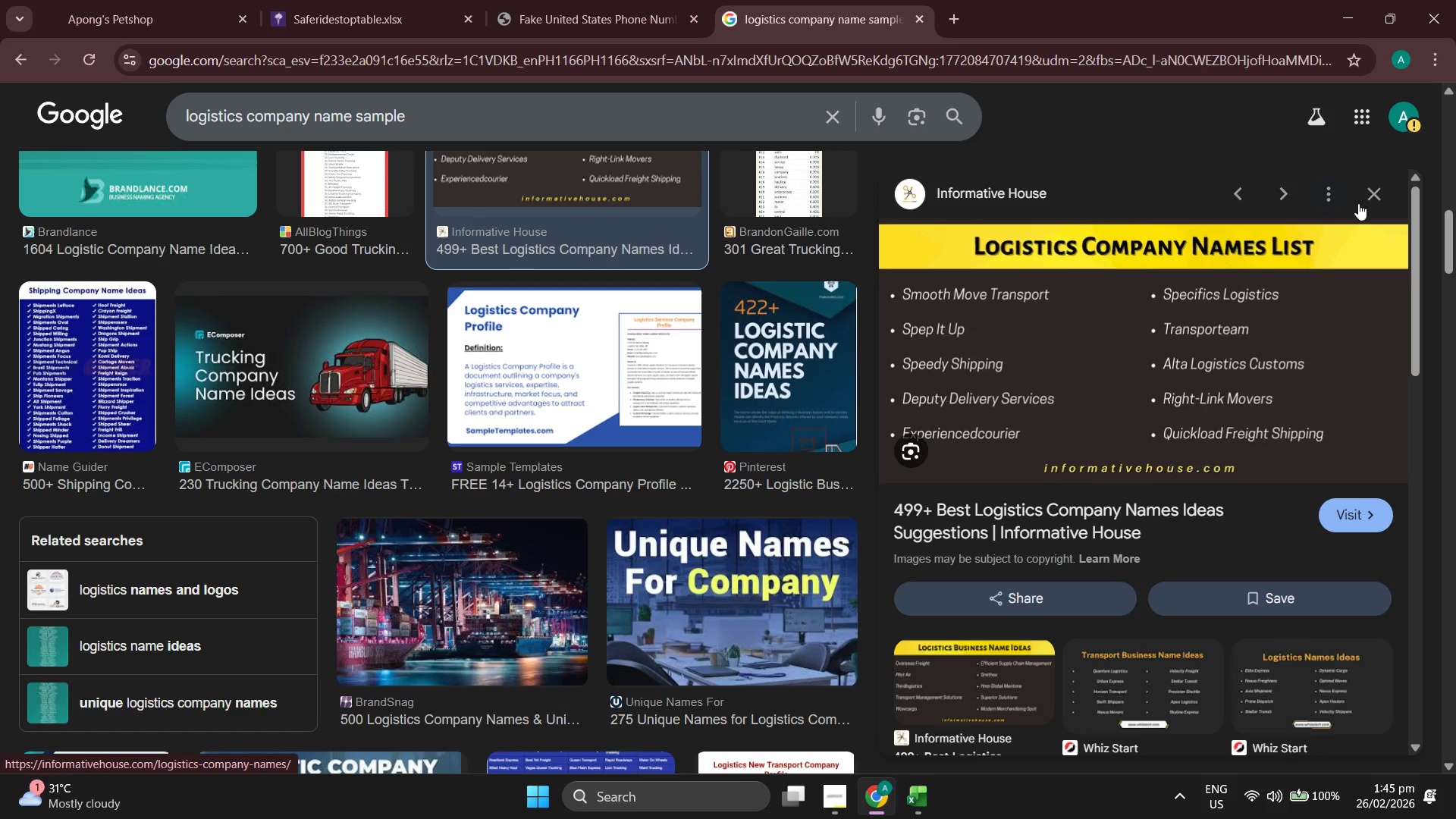 
left_click([1376, 193])
 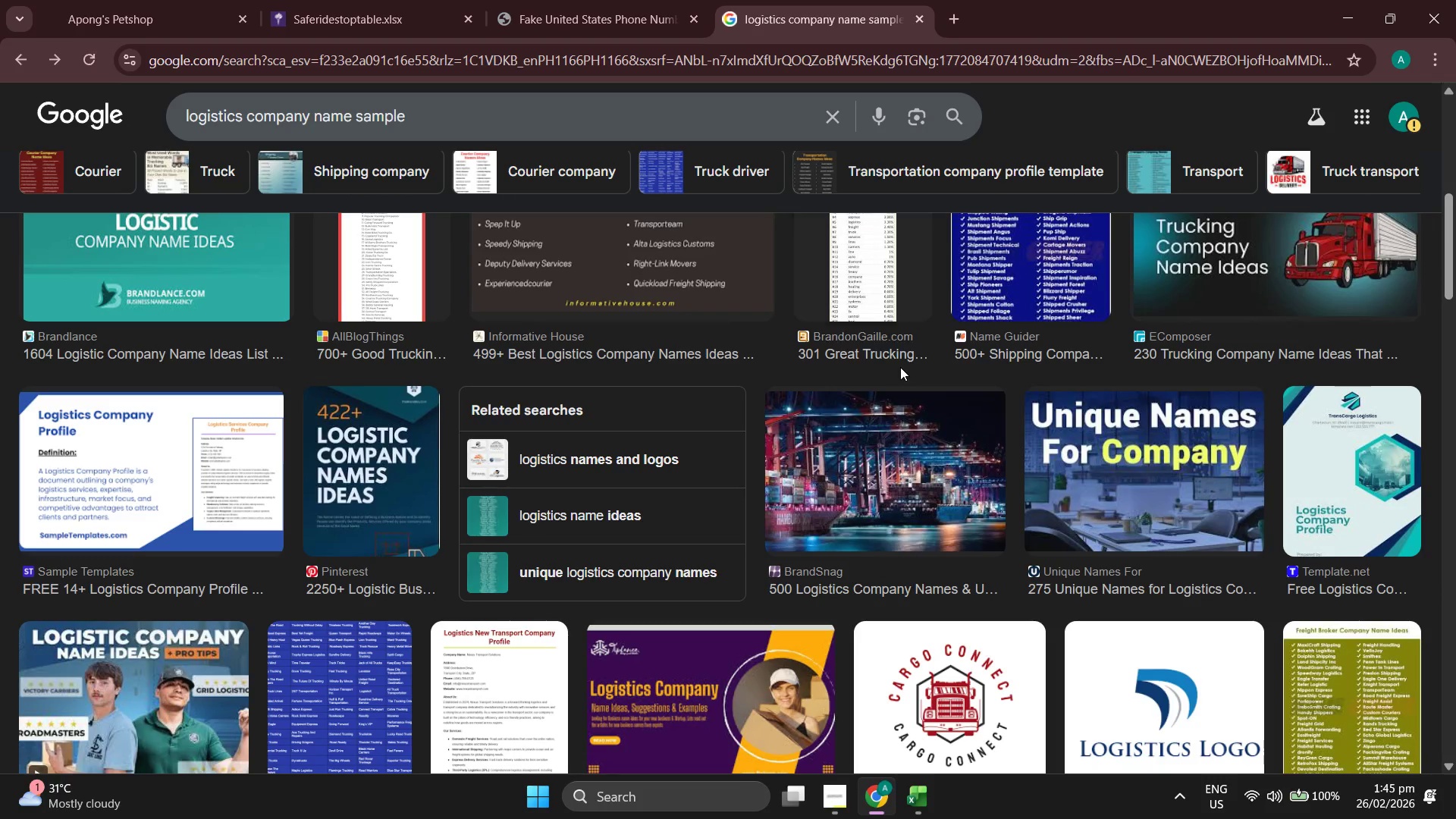 
scroll: coordinate [903, 365], scroll_direction: down, amount: 2.0
 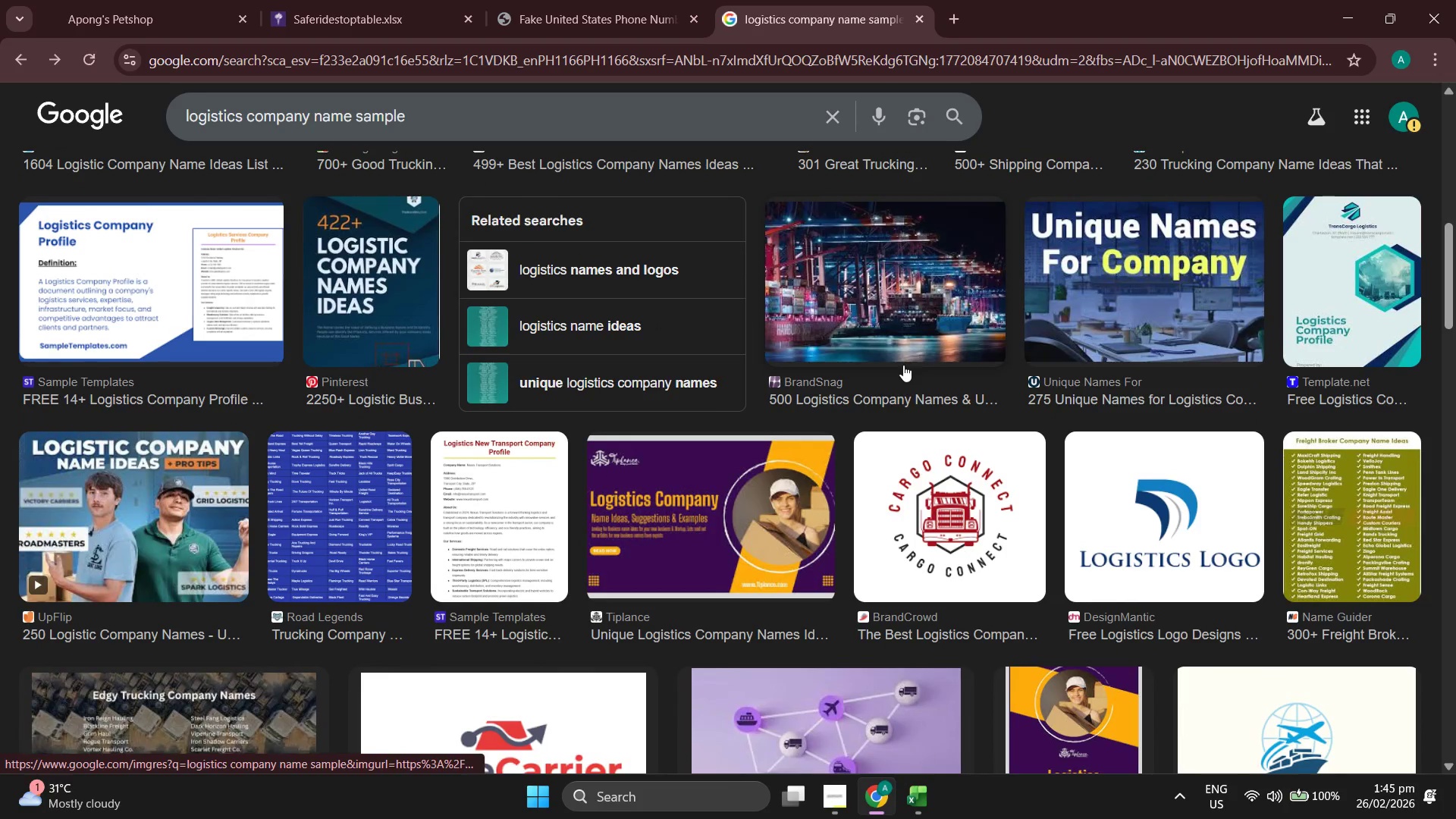 
scroll: coordinate [1124, 451], scroll_direction: up, amount: 9.0
 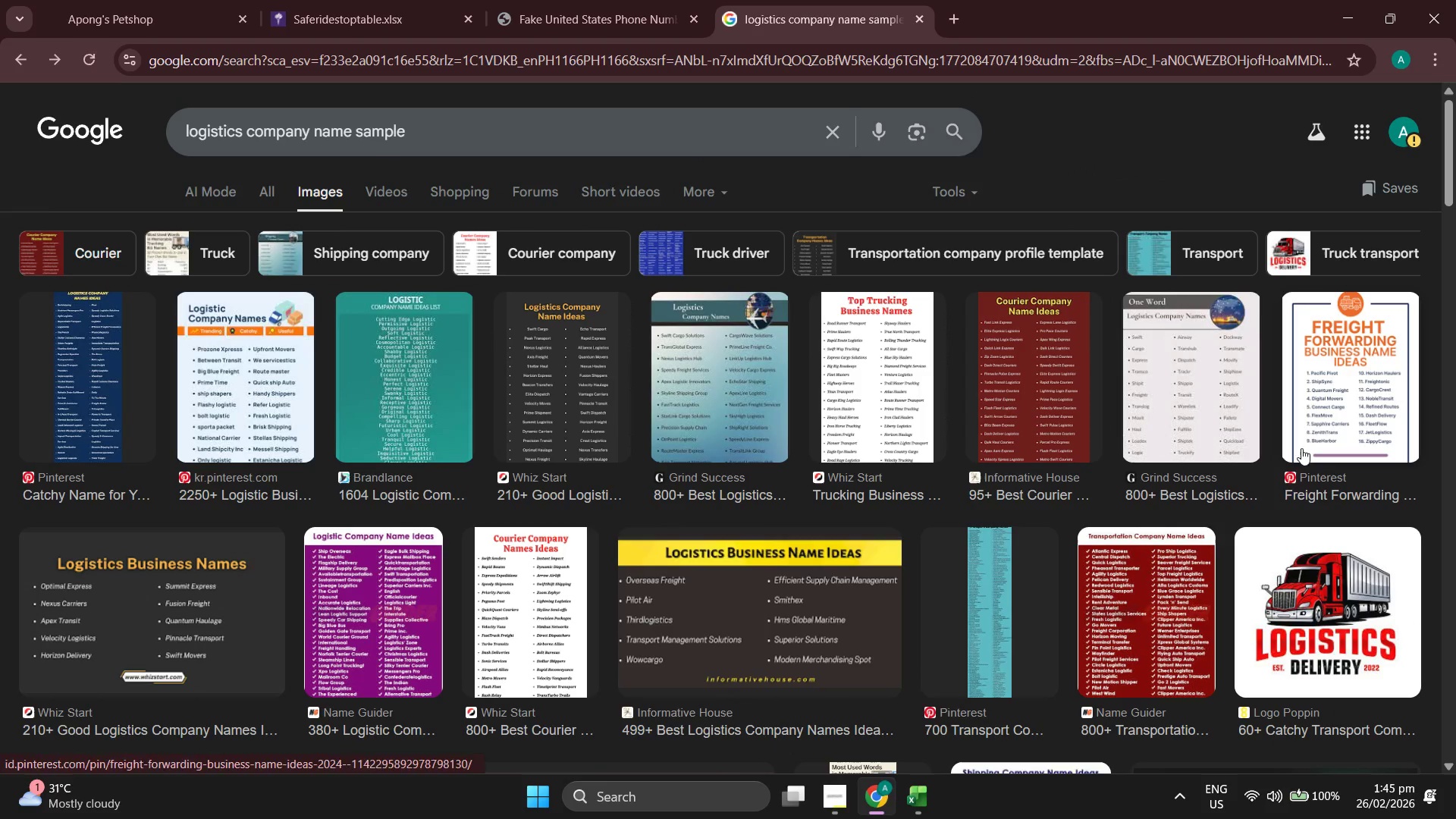 
left_click([1329, 389])
 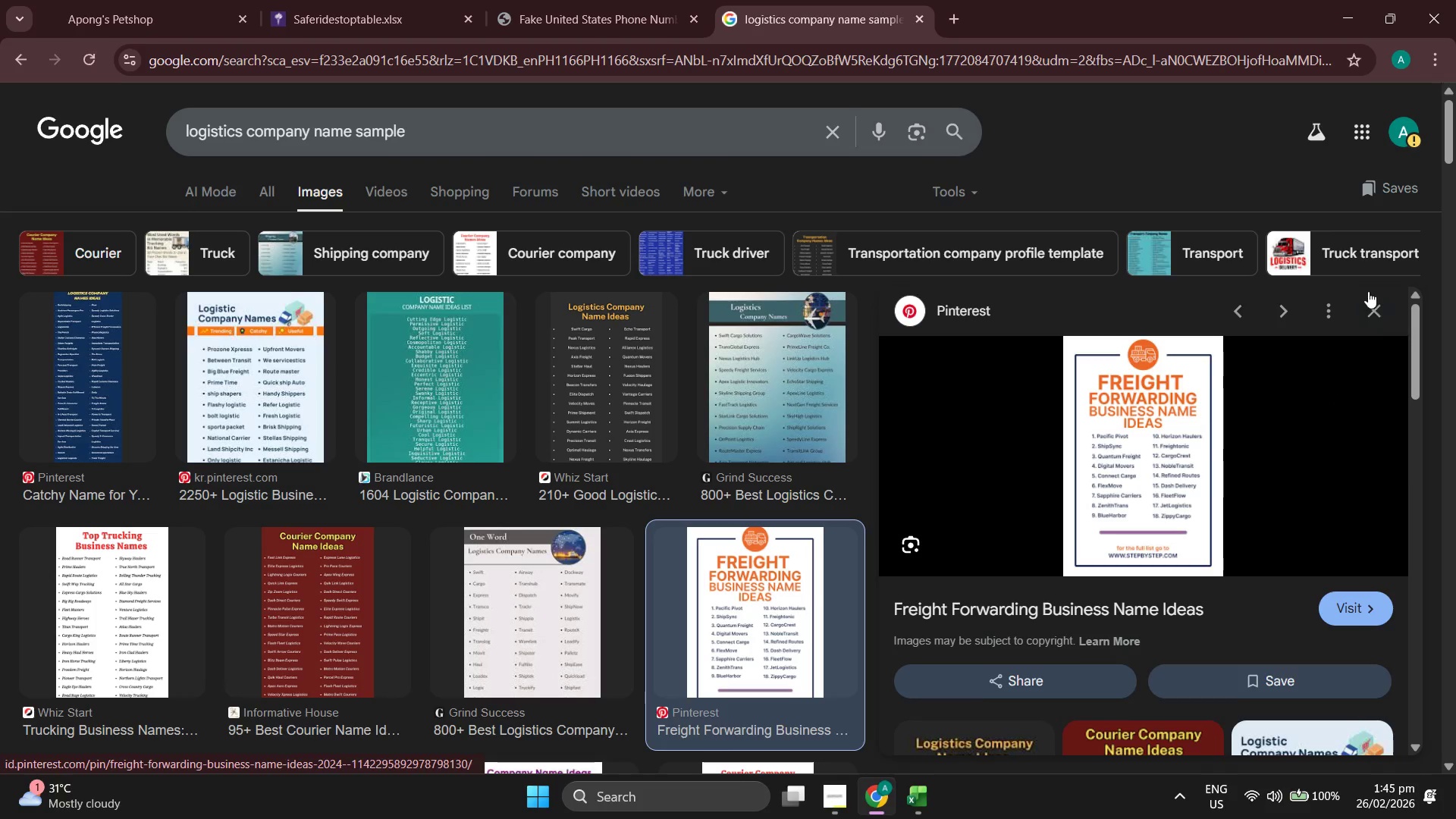 
left_click([1370, 298])
 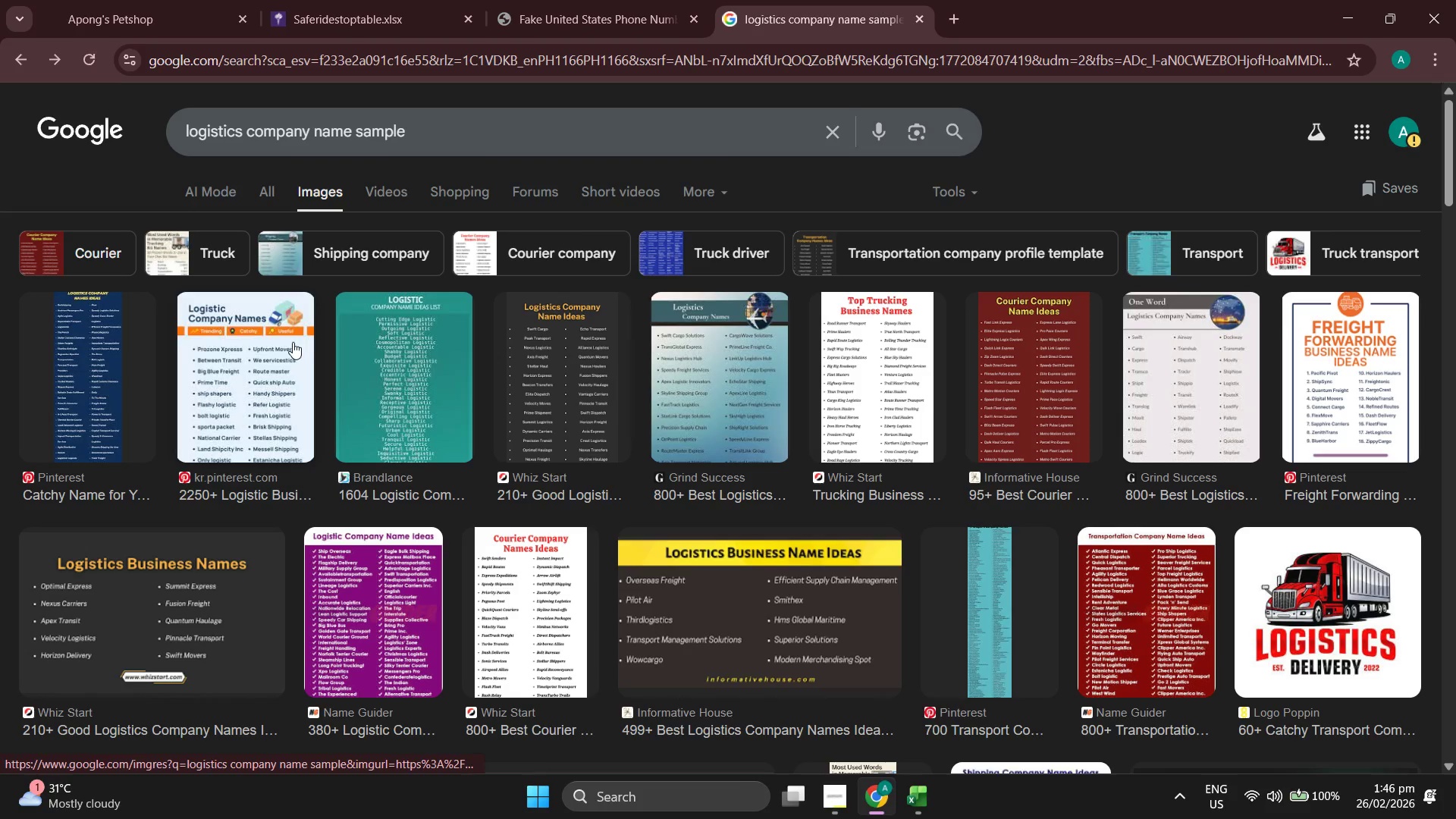 
left_click([708, 400])
 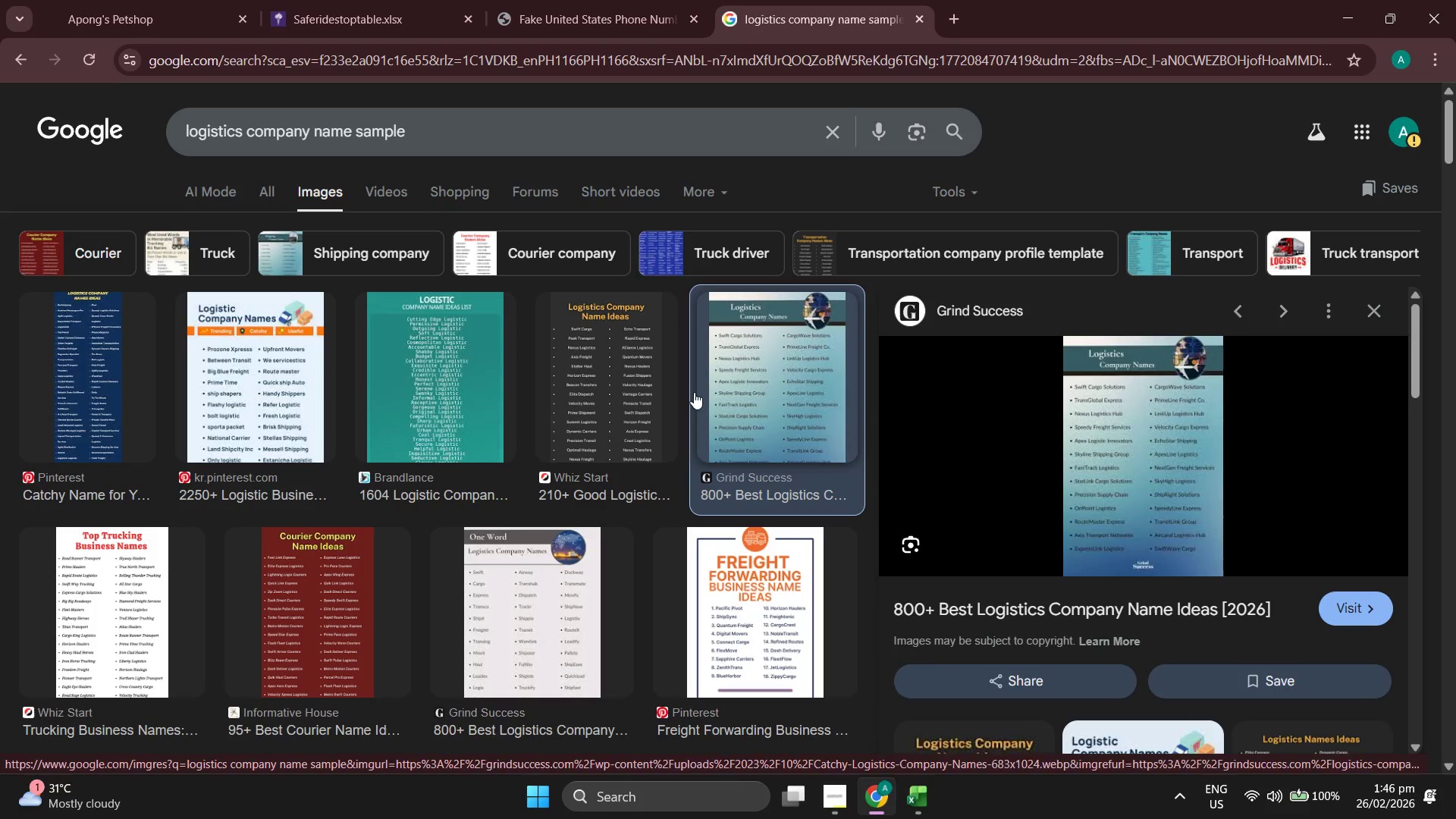 
left_click([553, 262])
 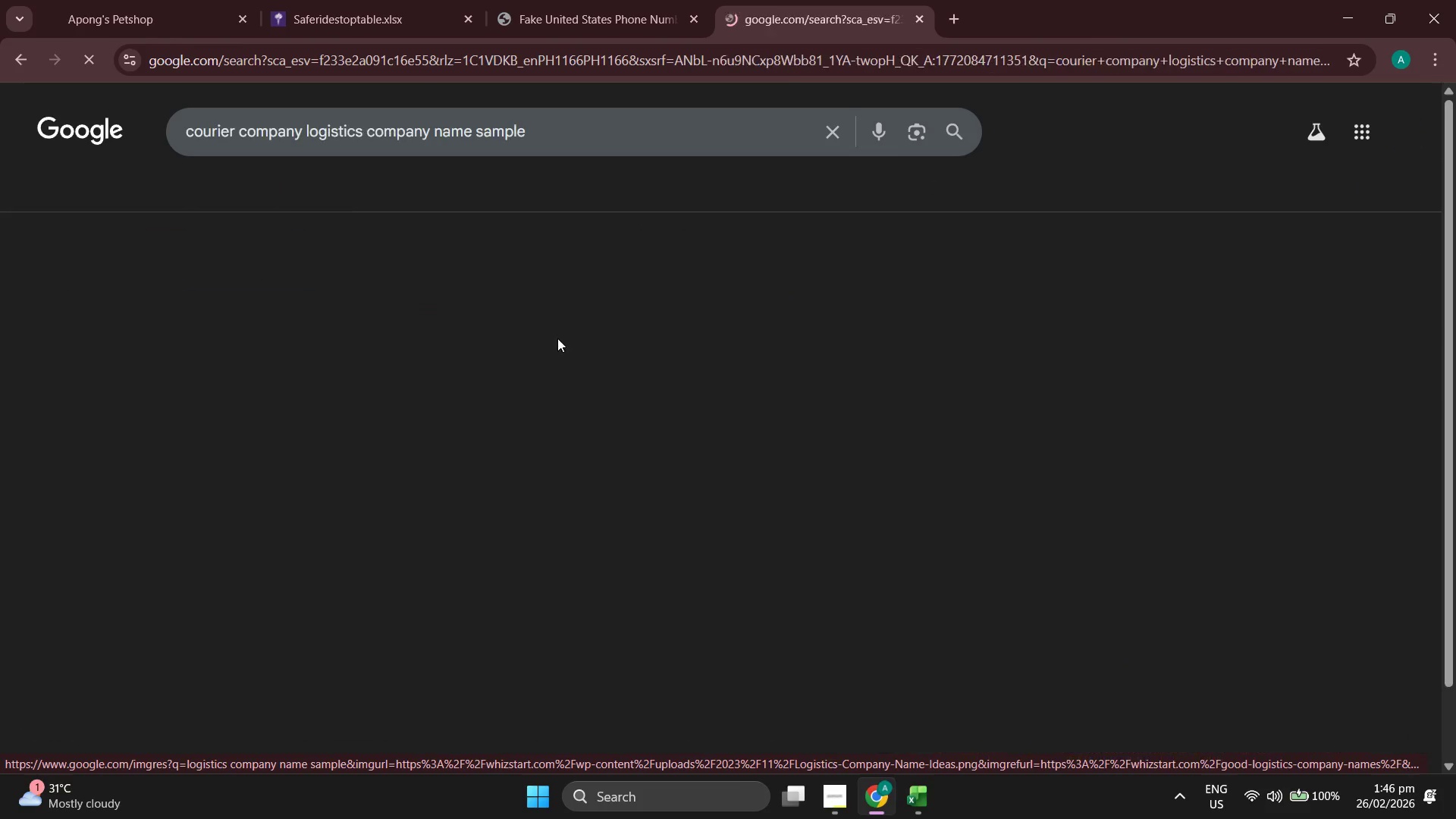 
mouse_move([582, 368])
 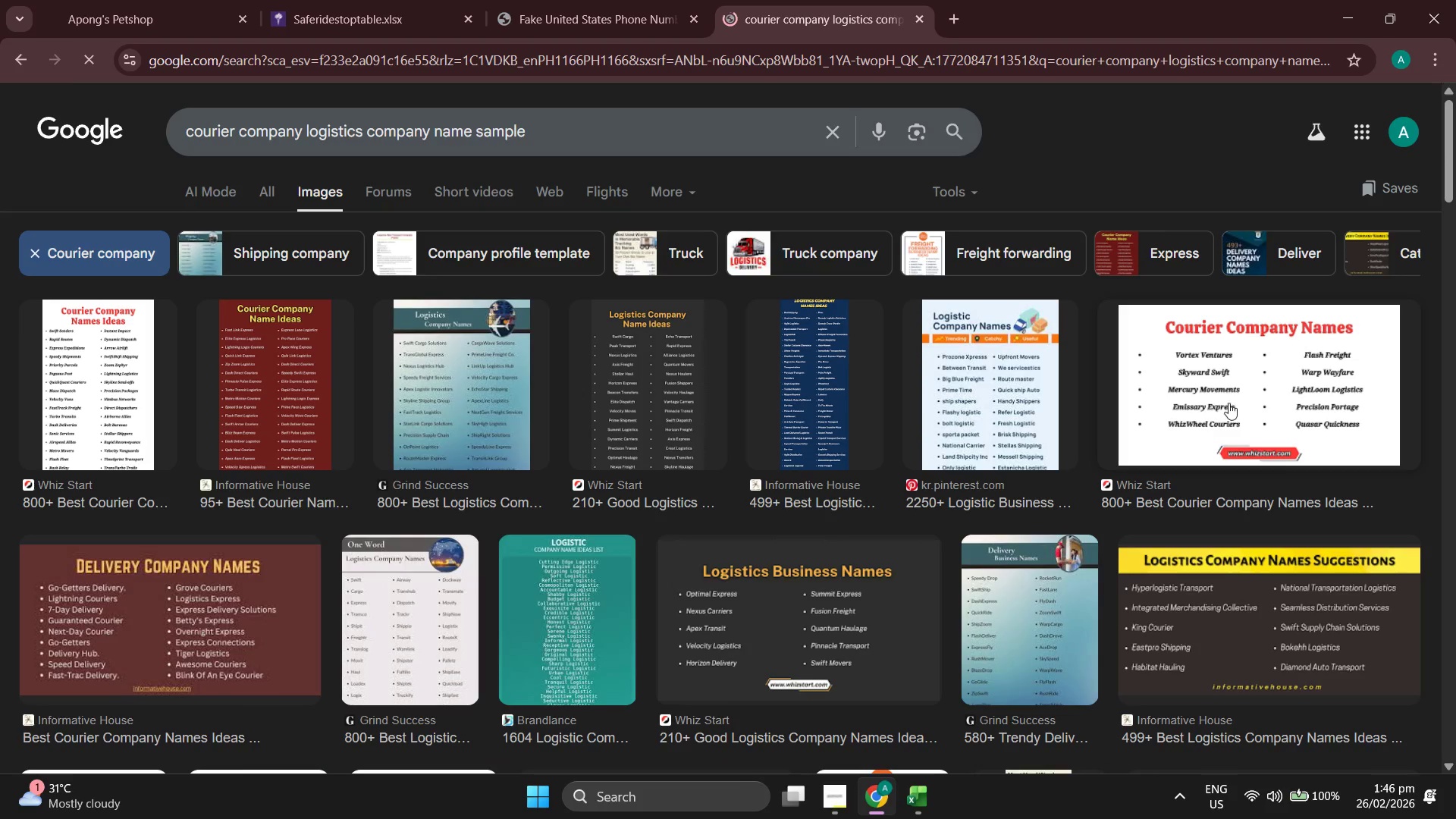 
left_click([1232, 373])
 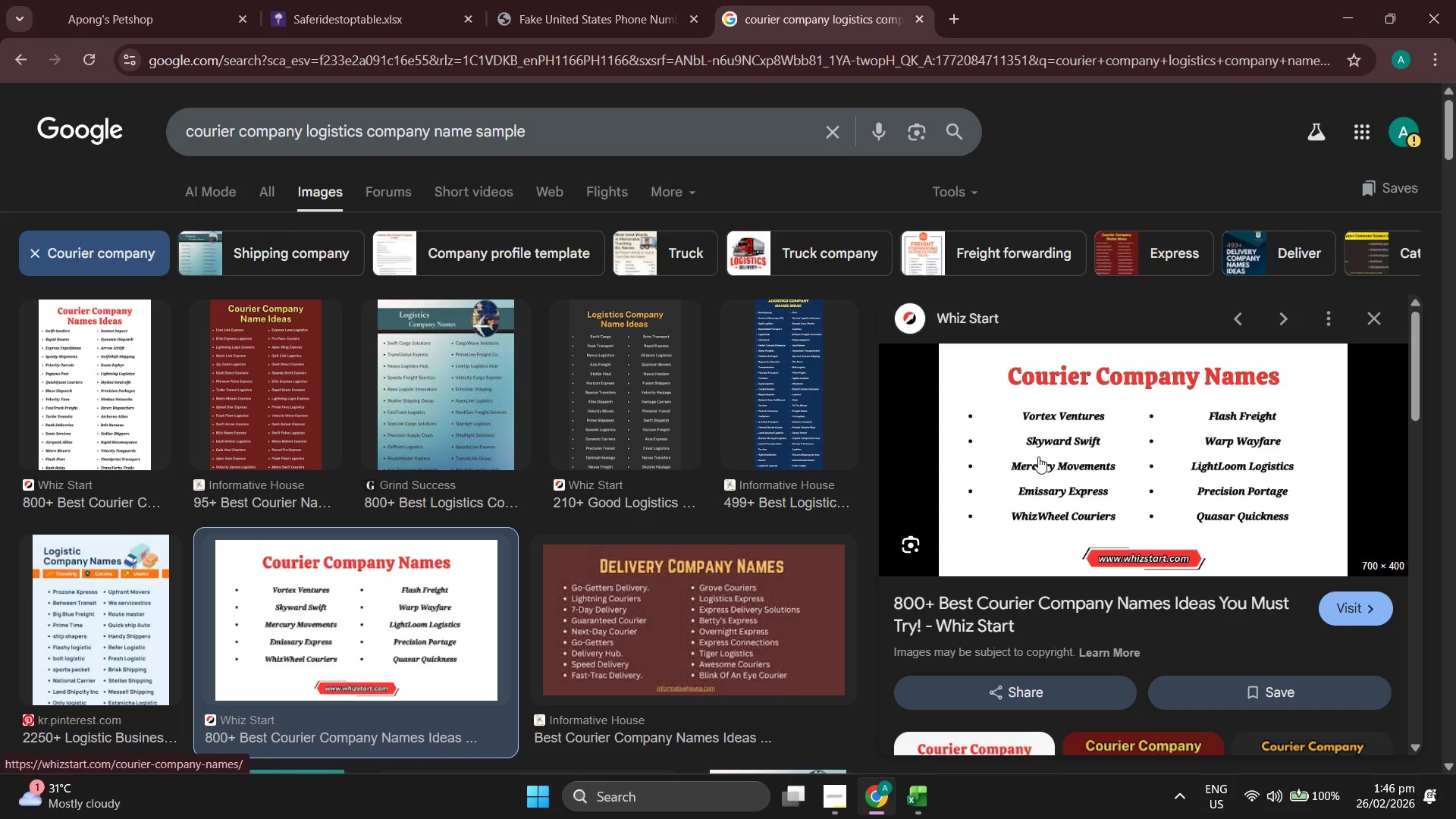 
wait(19.52)
 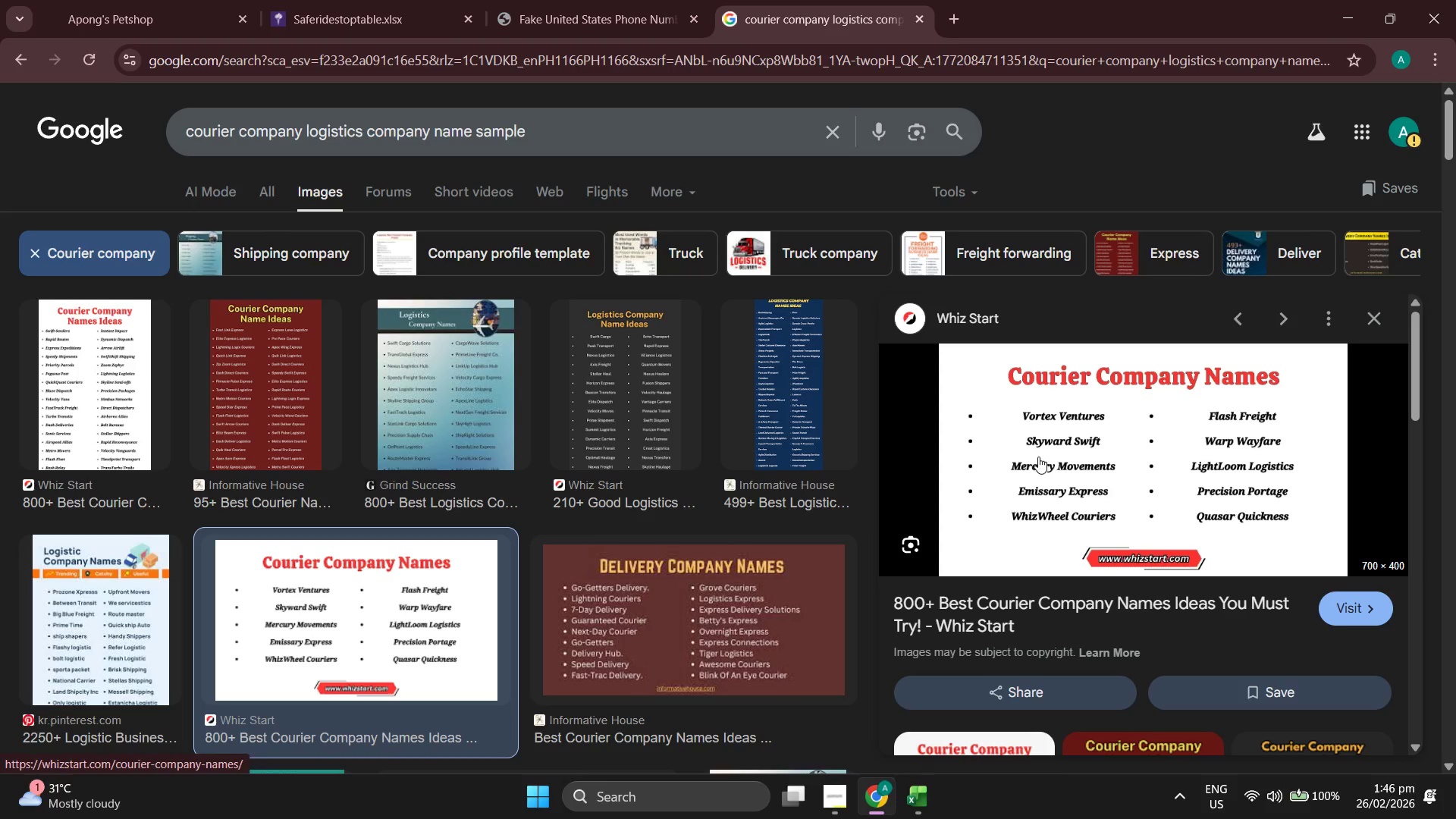 
left_click([205, 0])
 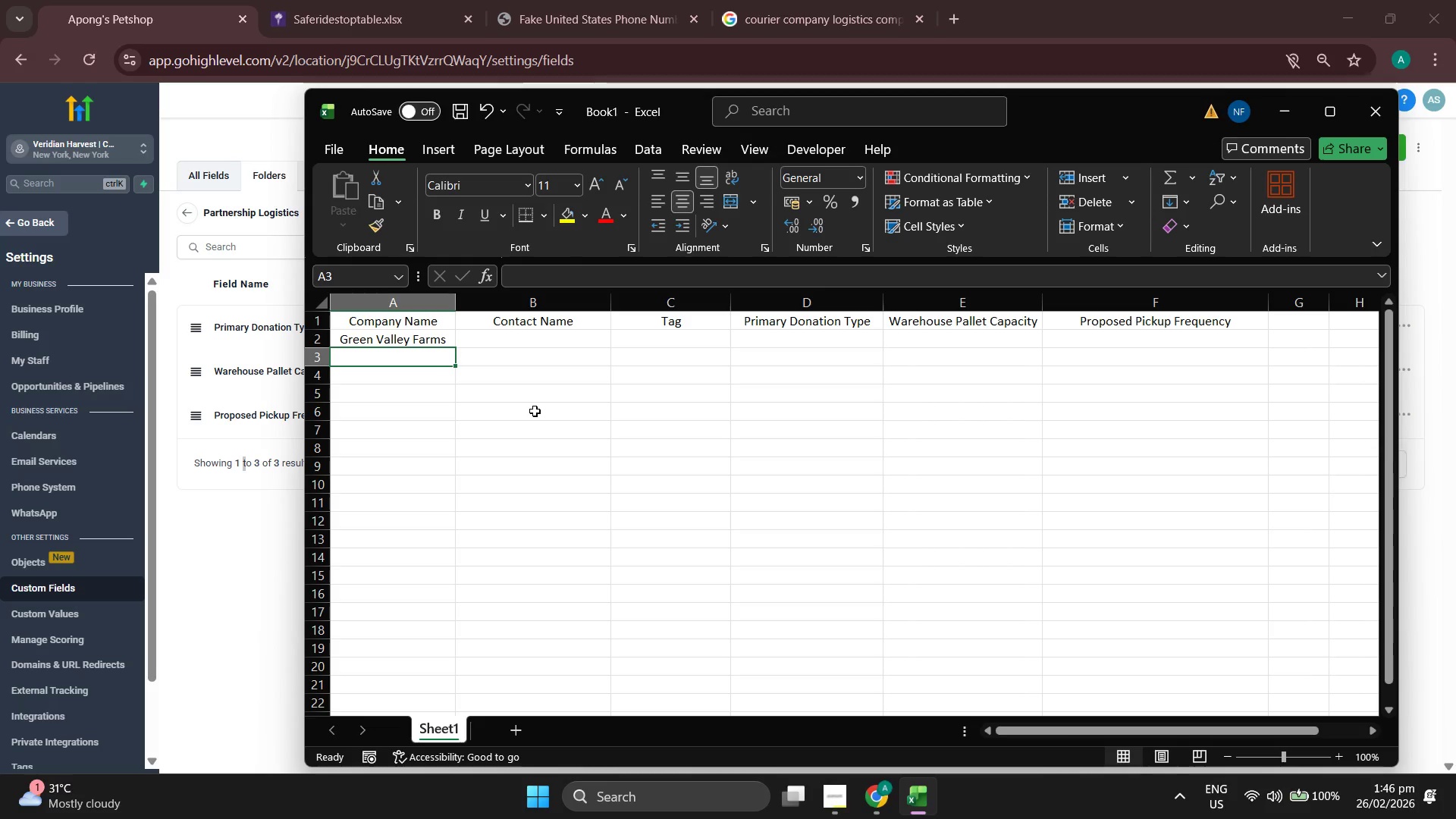 
type(TechCorp Solutions)
 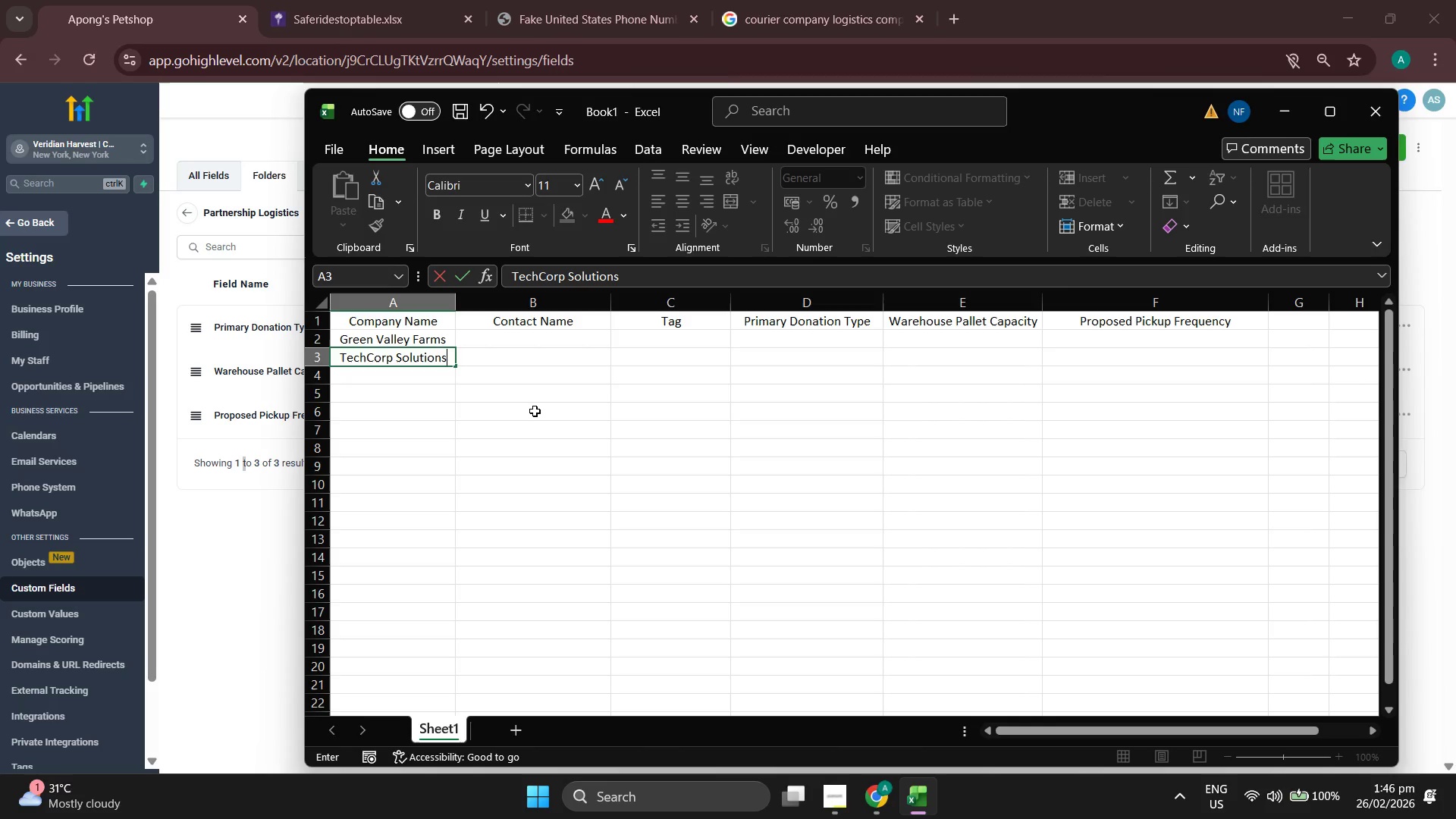 
key(Enter)
 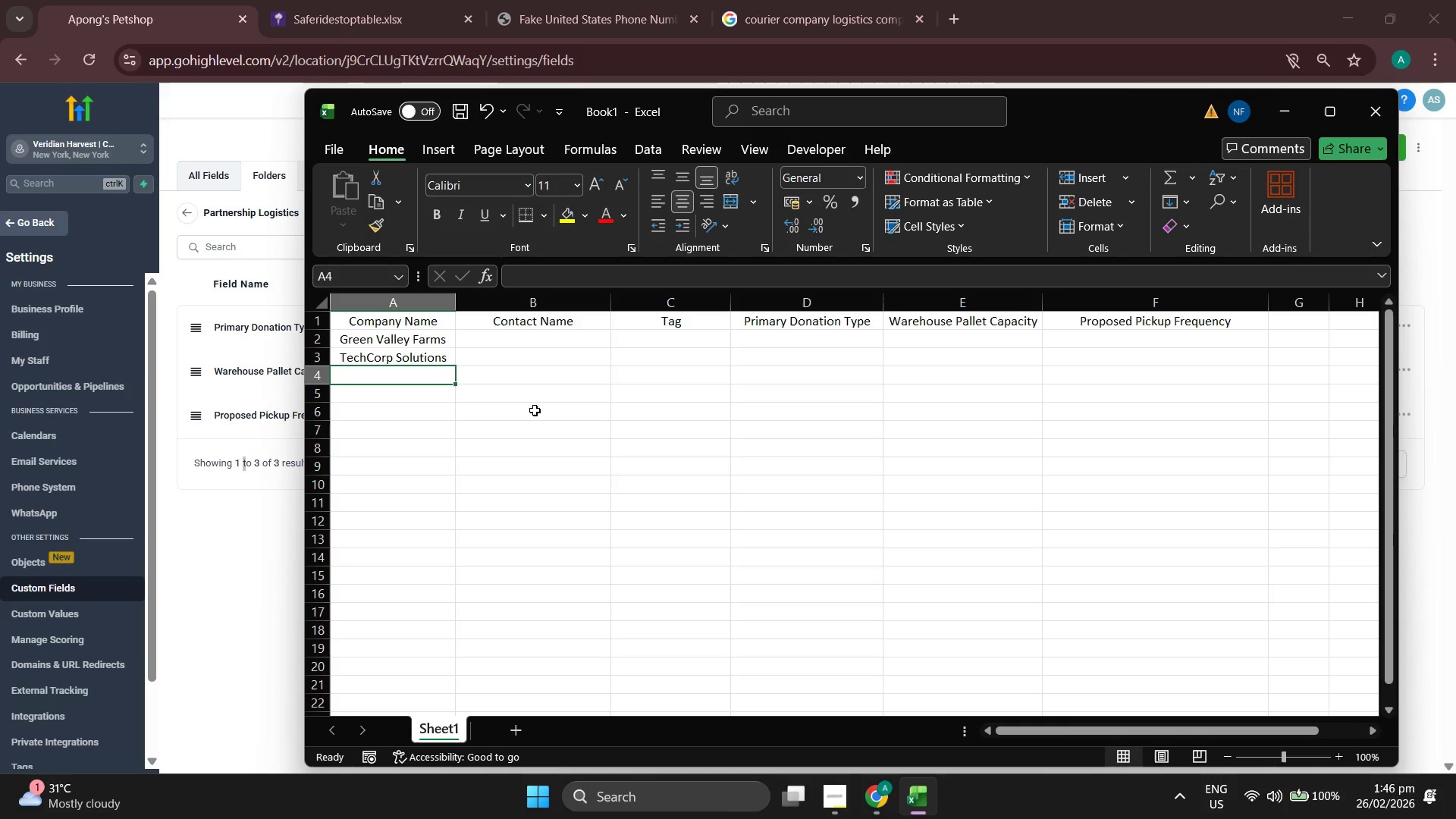 
wait(5.34)
 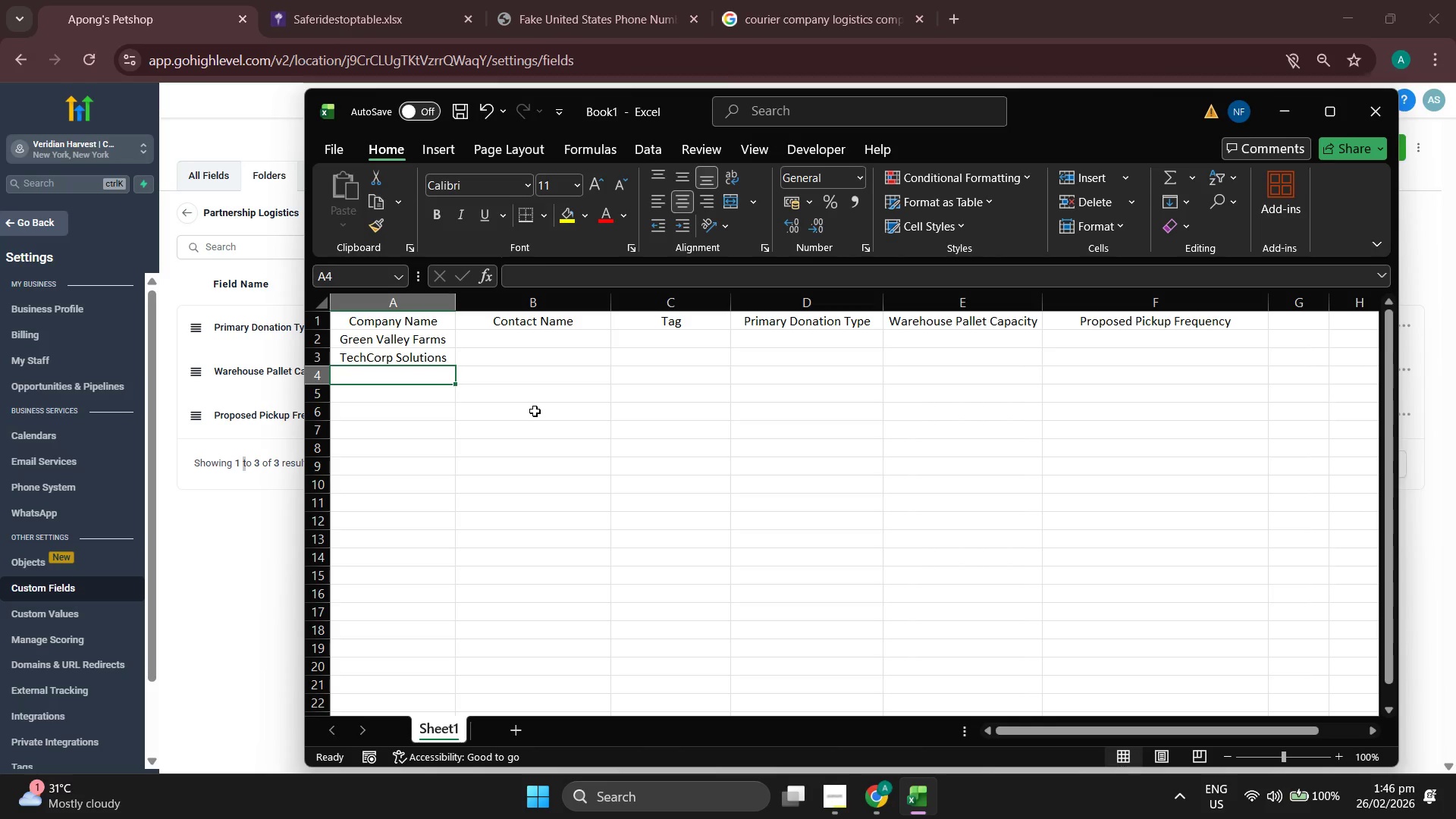 
left_click([852, 0])
 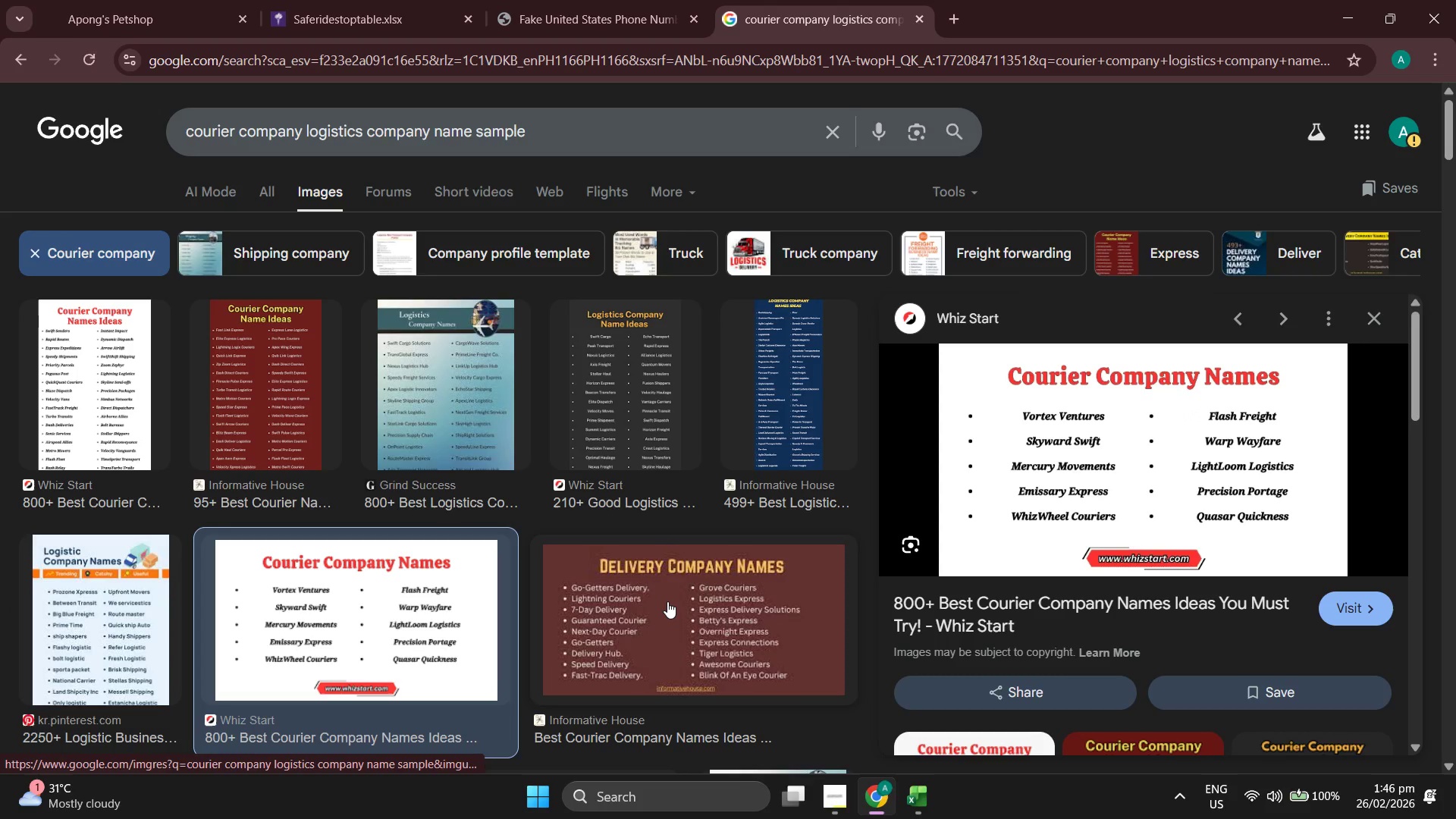 
wait(5.05)
 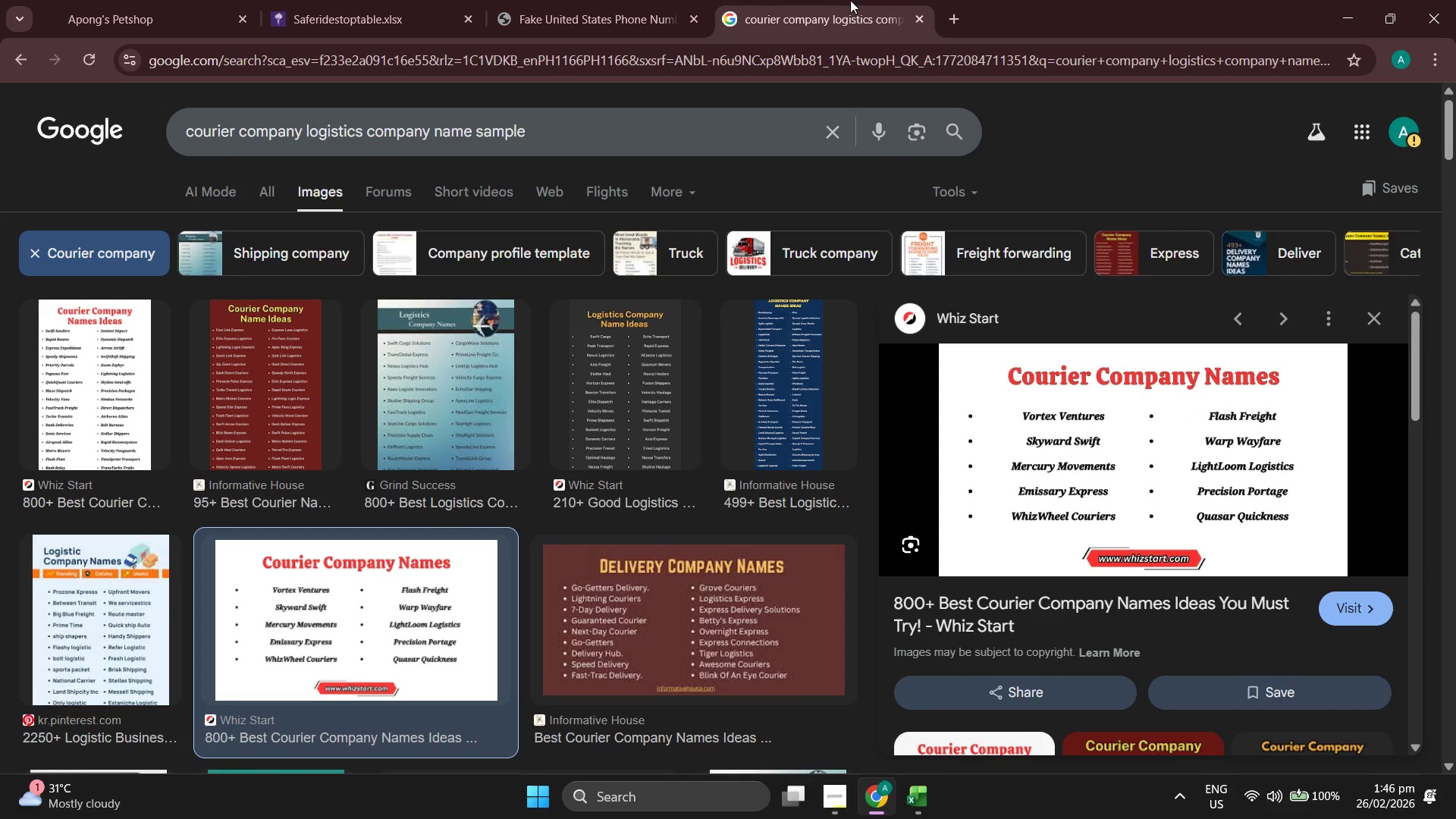 
scroll: coordinate [1109, 541], scroll_direction: down, amount: 8.0
 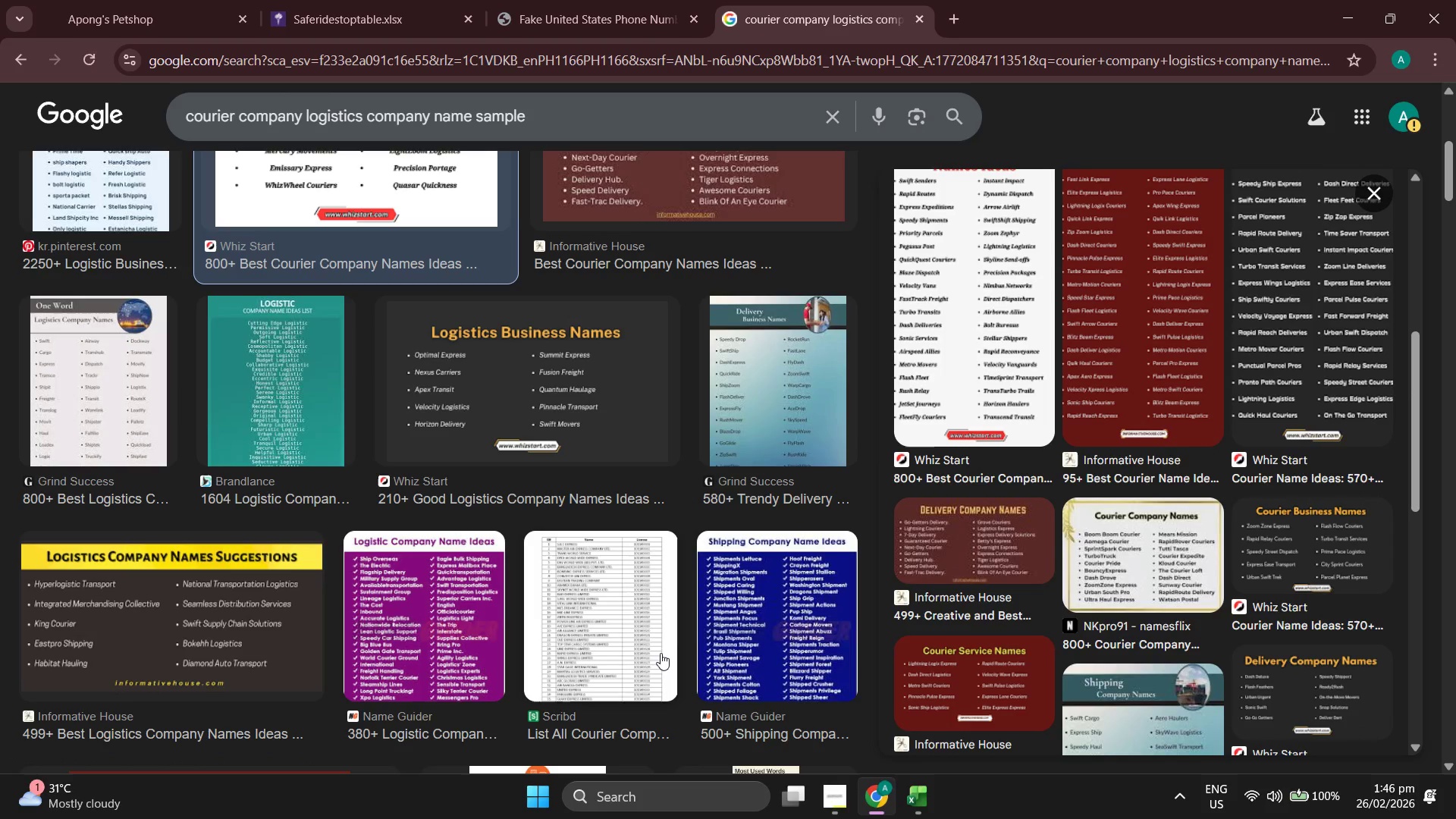 
scroll: coordinate [753, 618], scroll_direction: up, amount: 1.0
 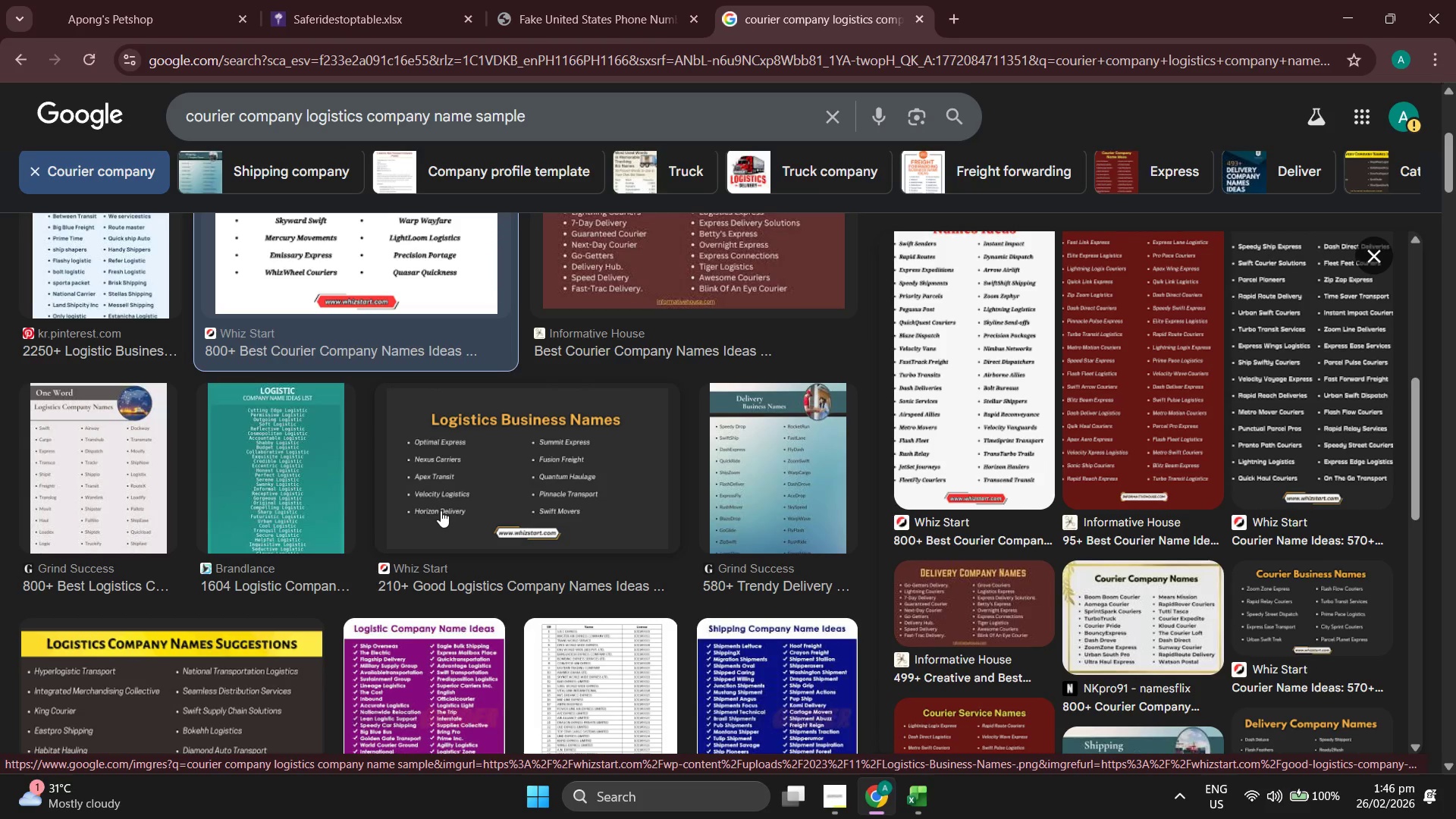 
left_click([450, 494])
 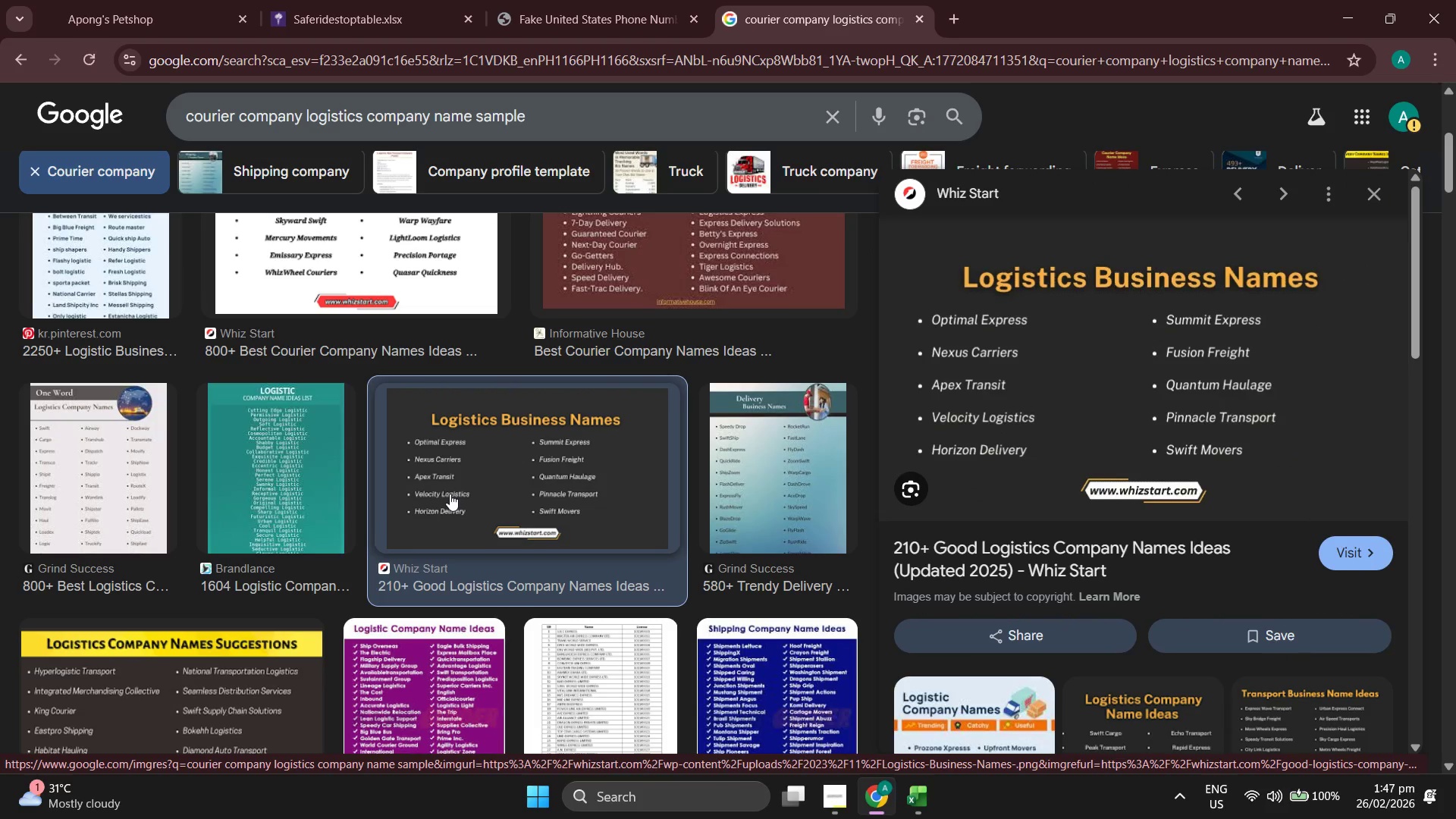 
wait(5.78)
 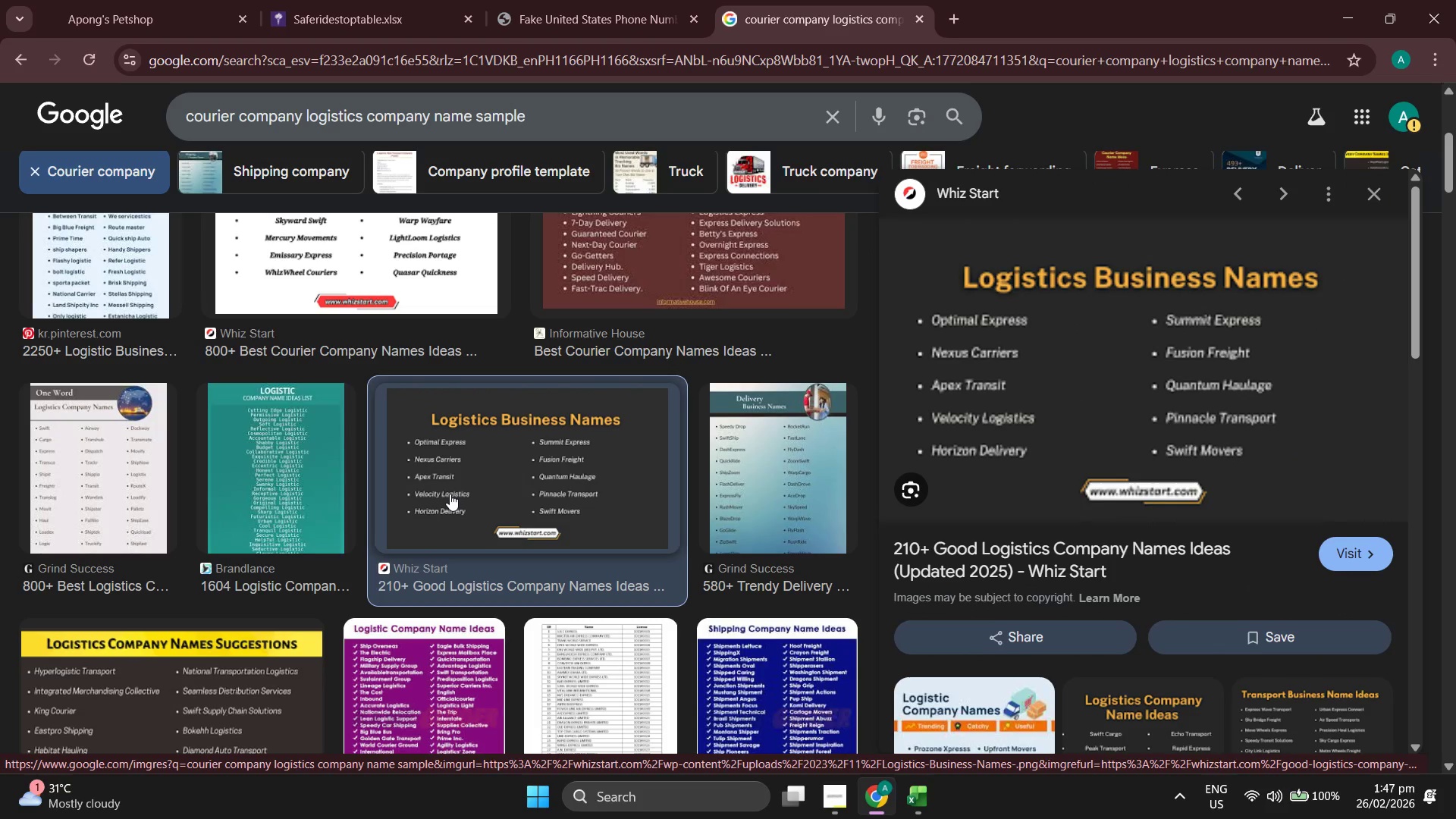 
scroll: coordinate [467, 491], scroll_direction: up, amount: 2.0
 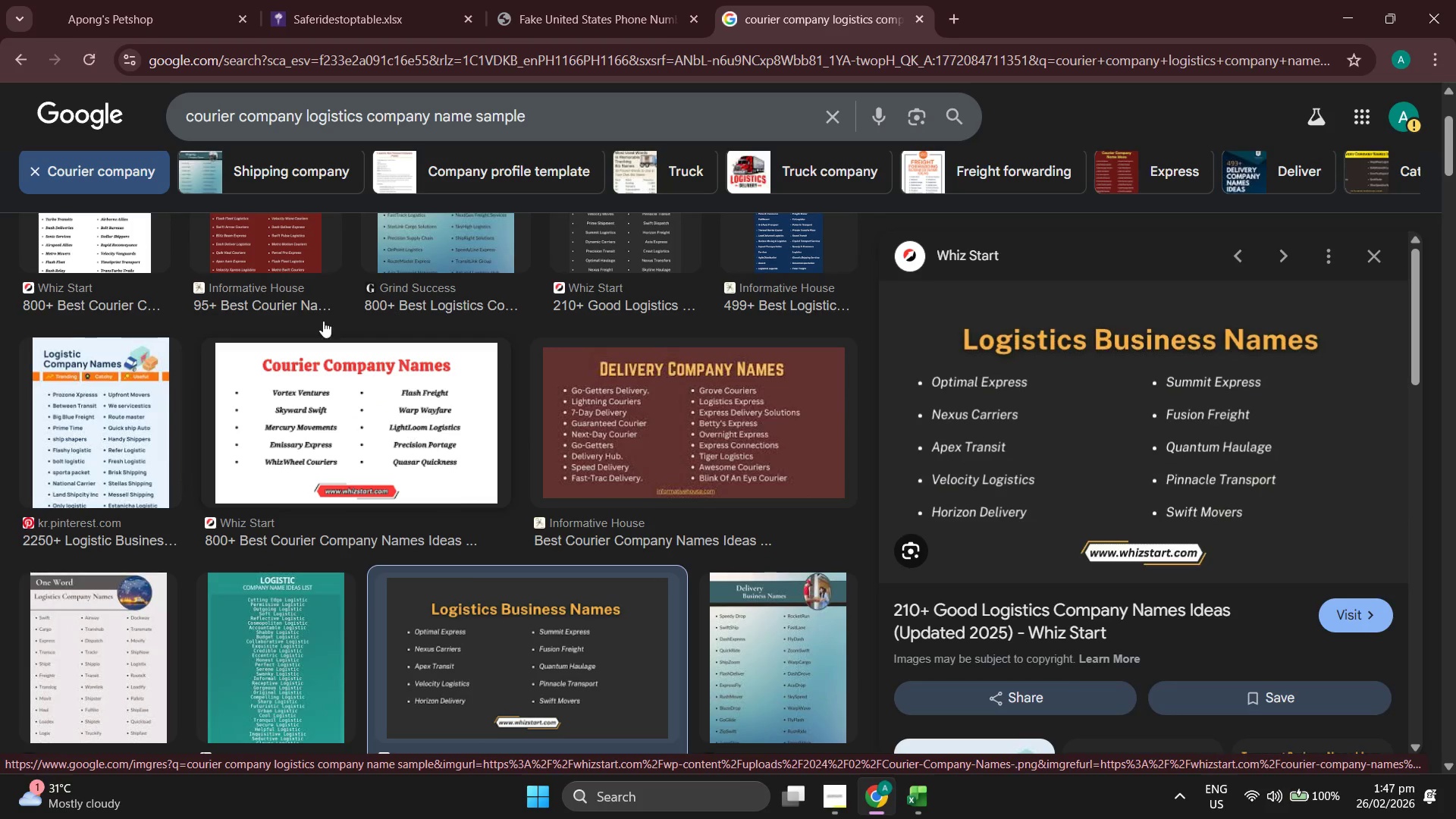 
left_click([180, 0])
 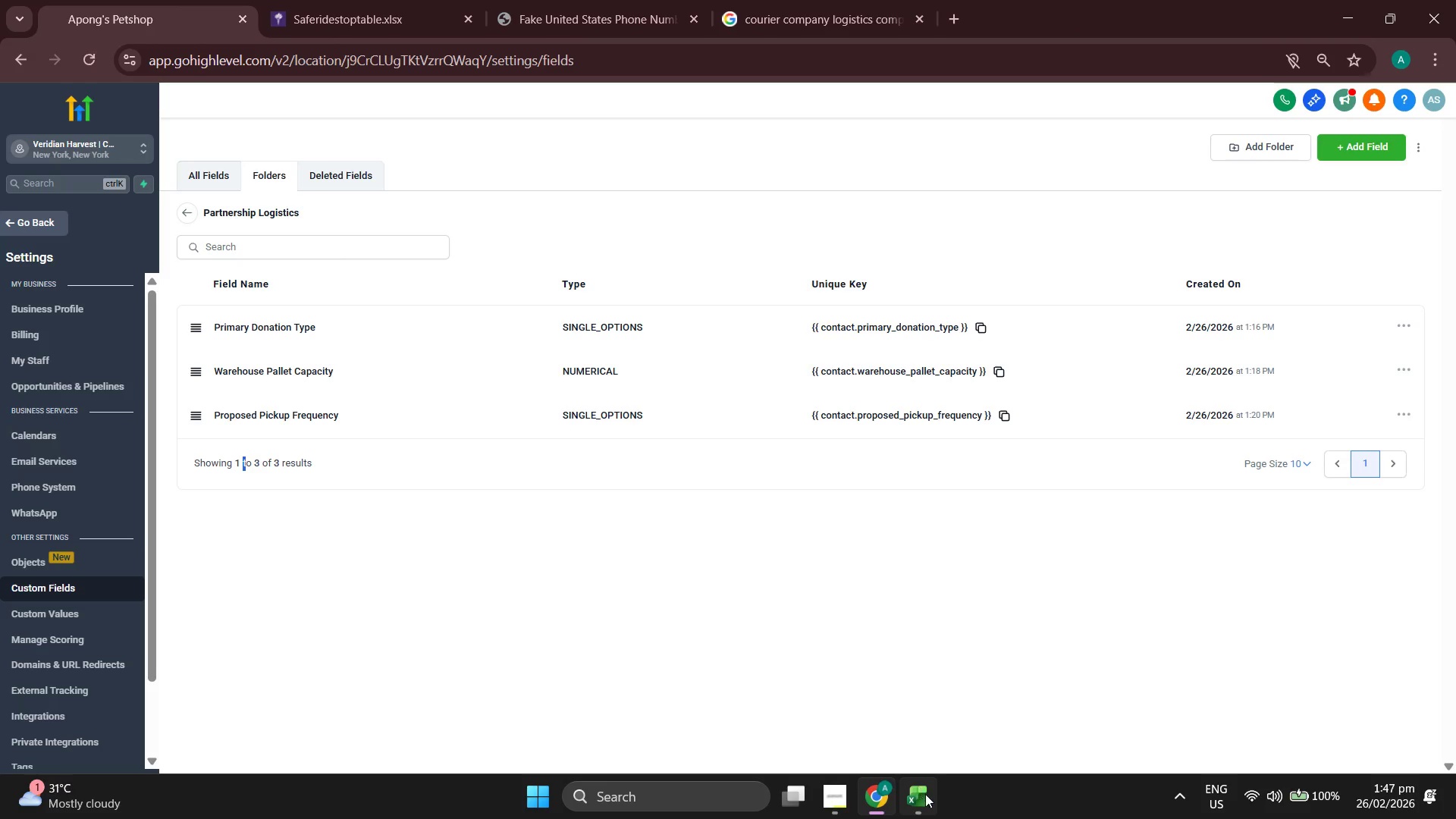 
left_click([925, 794])
 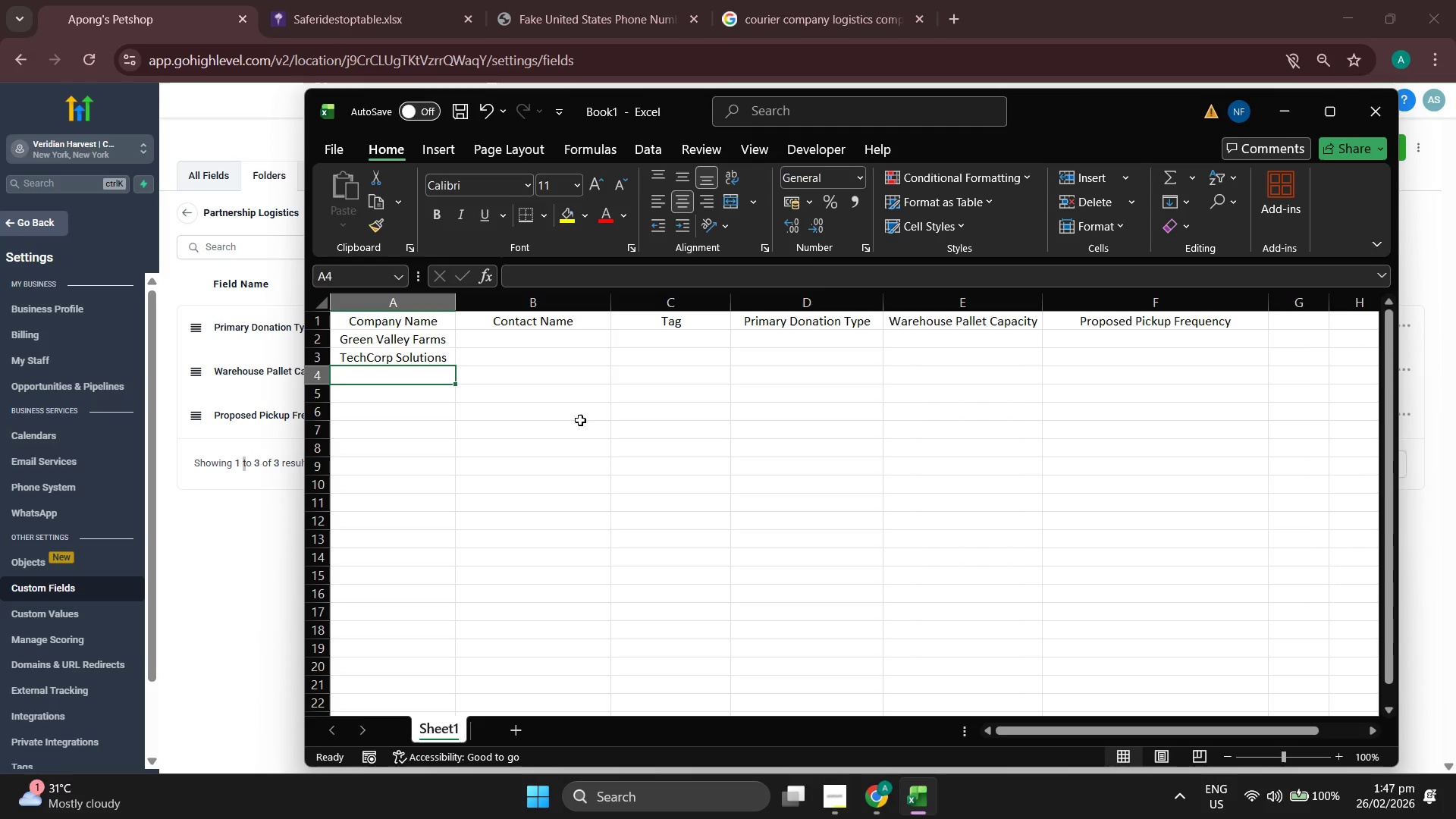 
type(MegaMart Cent)
 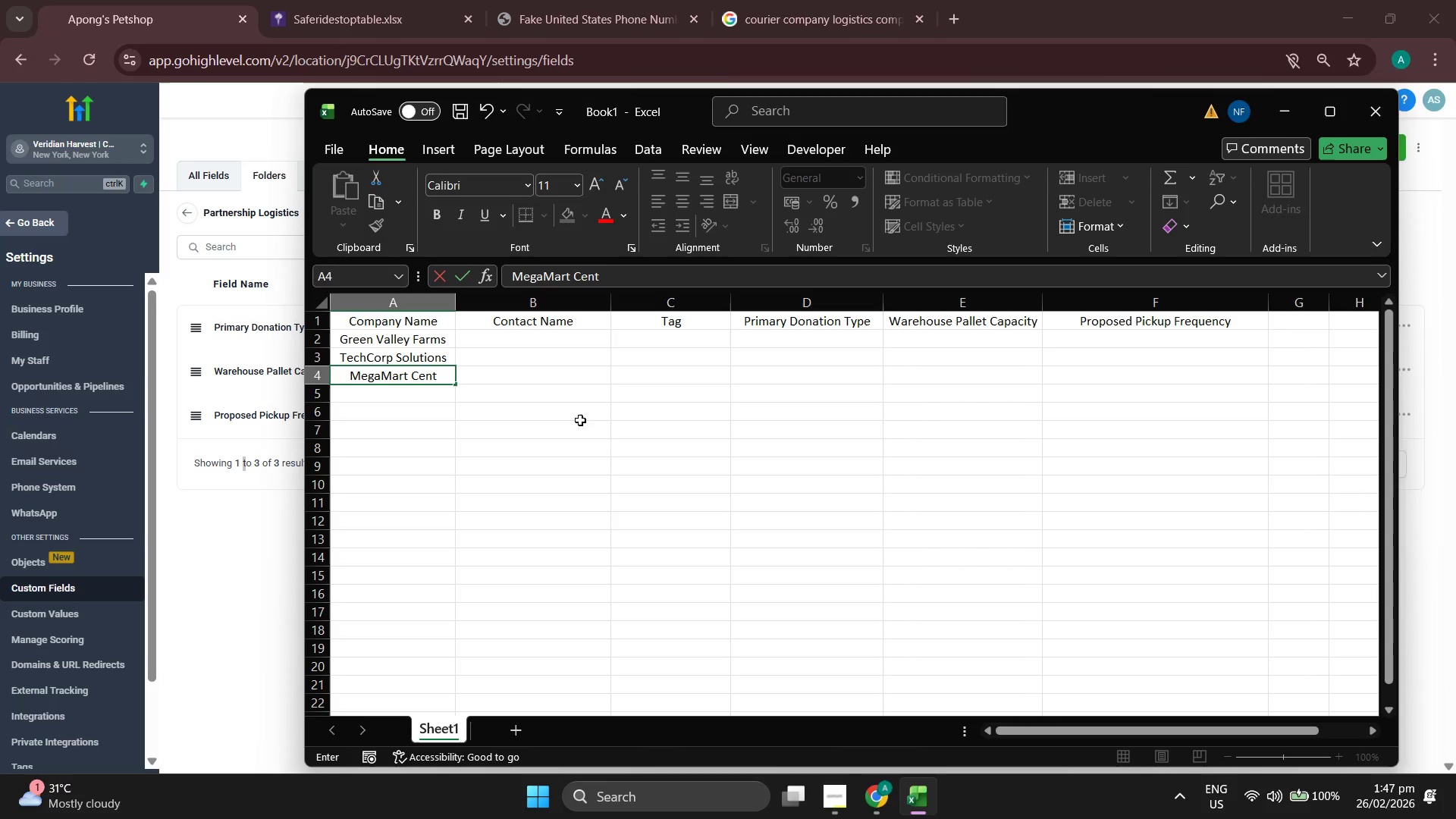 
type(ral)
 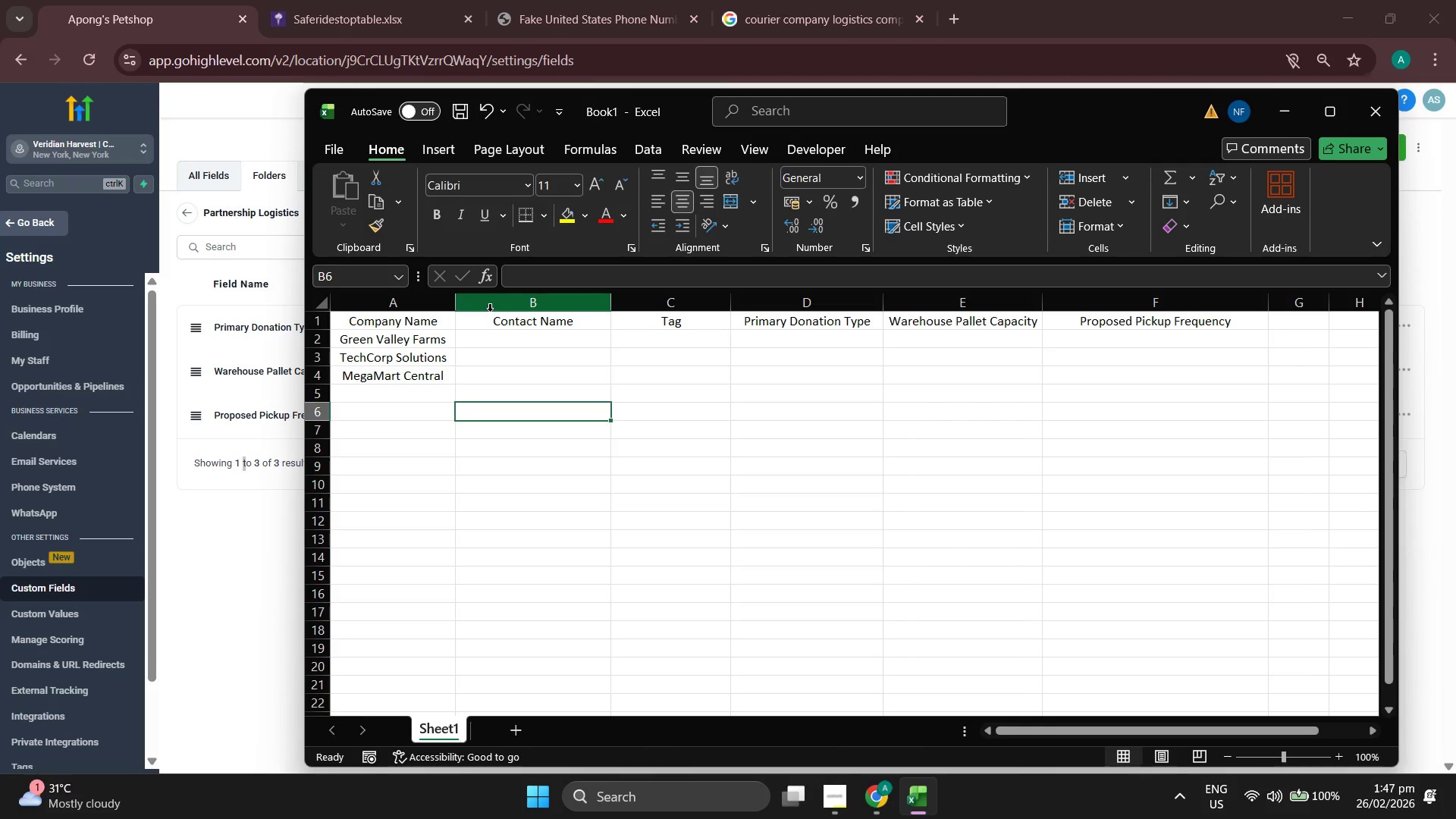 
left_click_drag(start_coordinate=[456, 306], to_coordinate=[478, 307])
 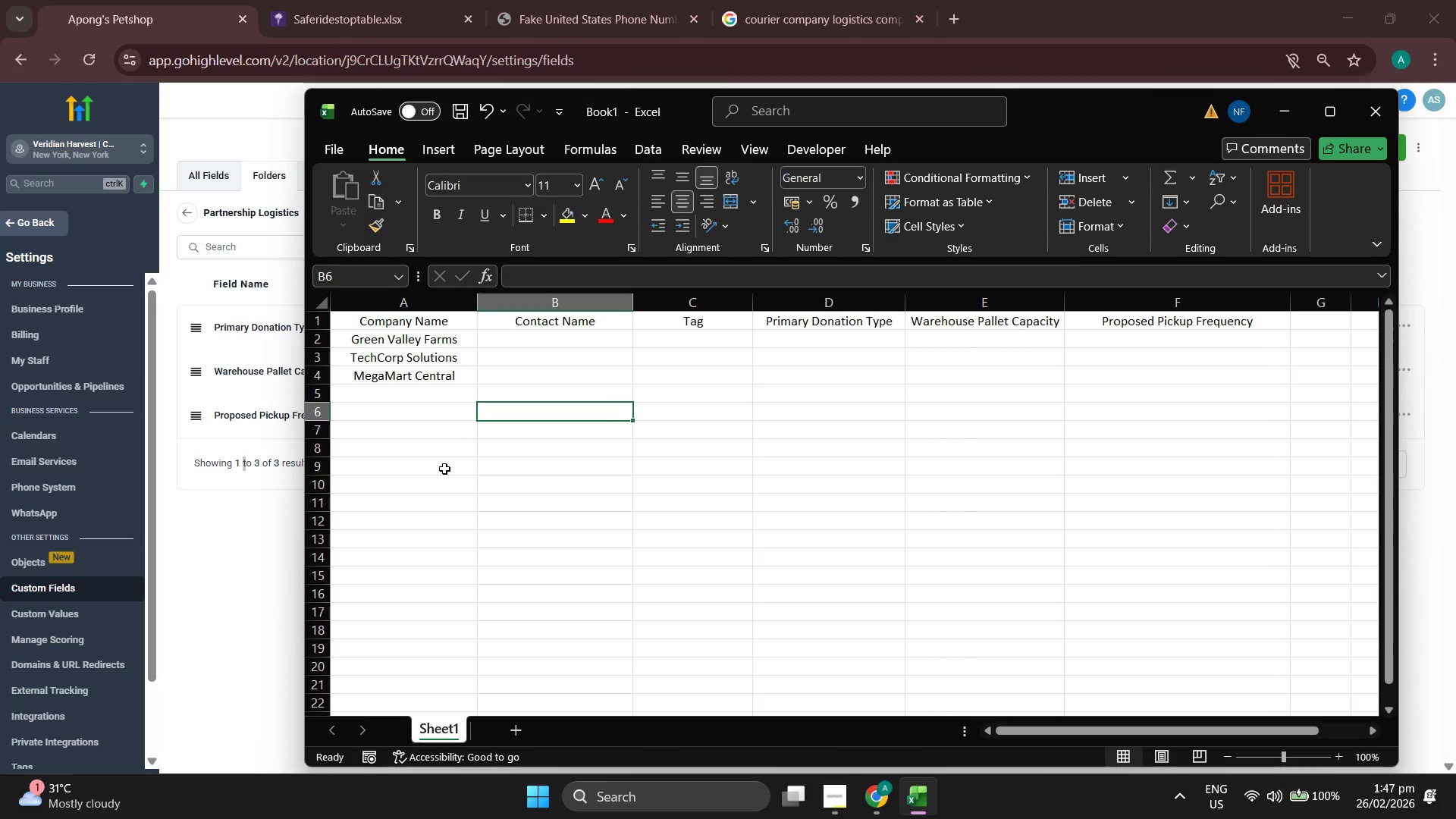 
left_click([441, 480])
 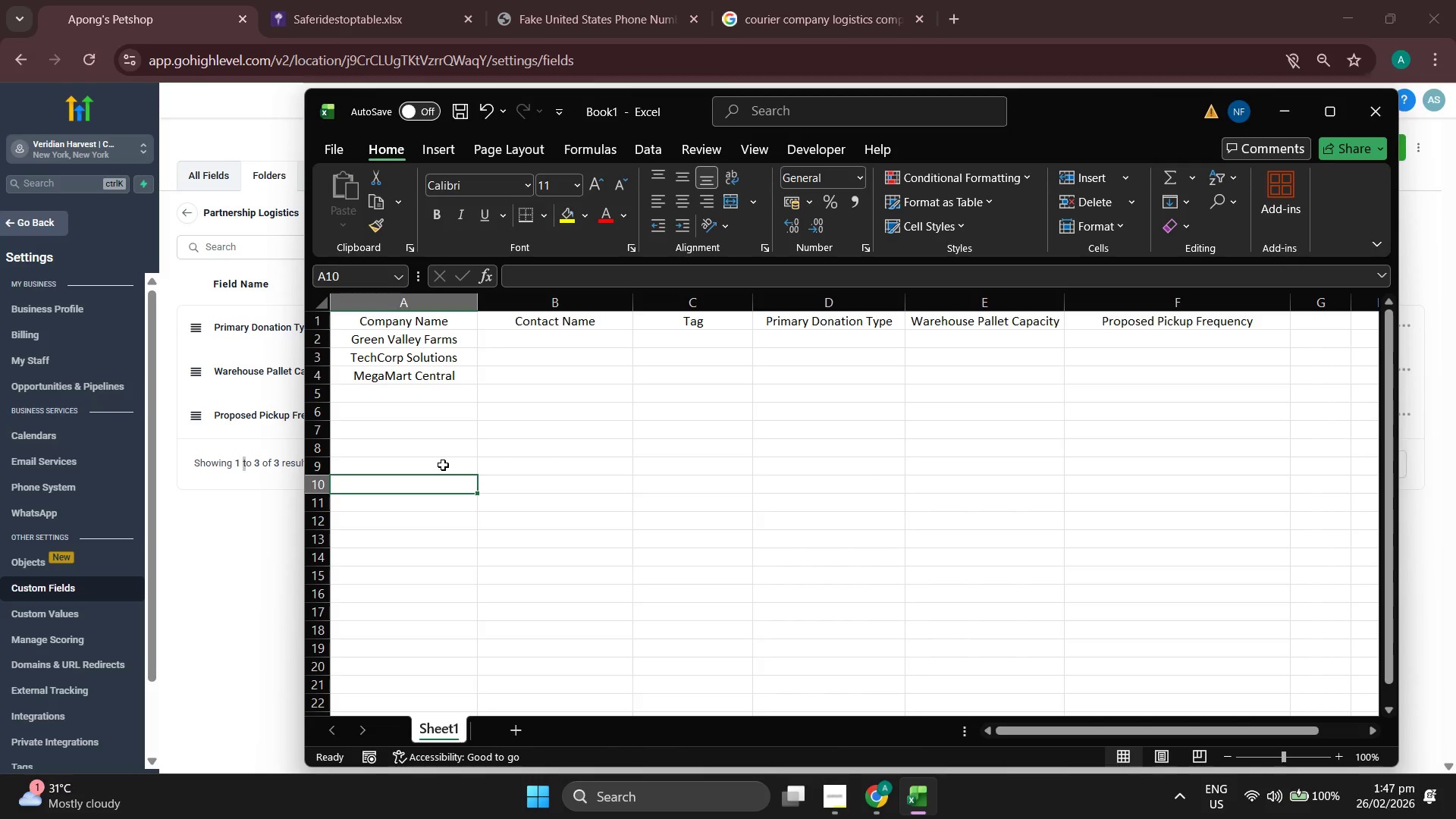 
wait(6.22)
 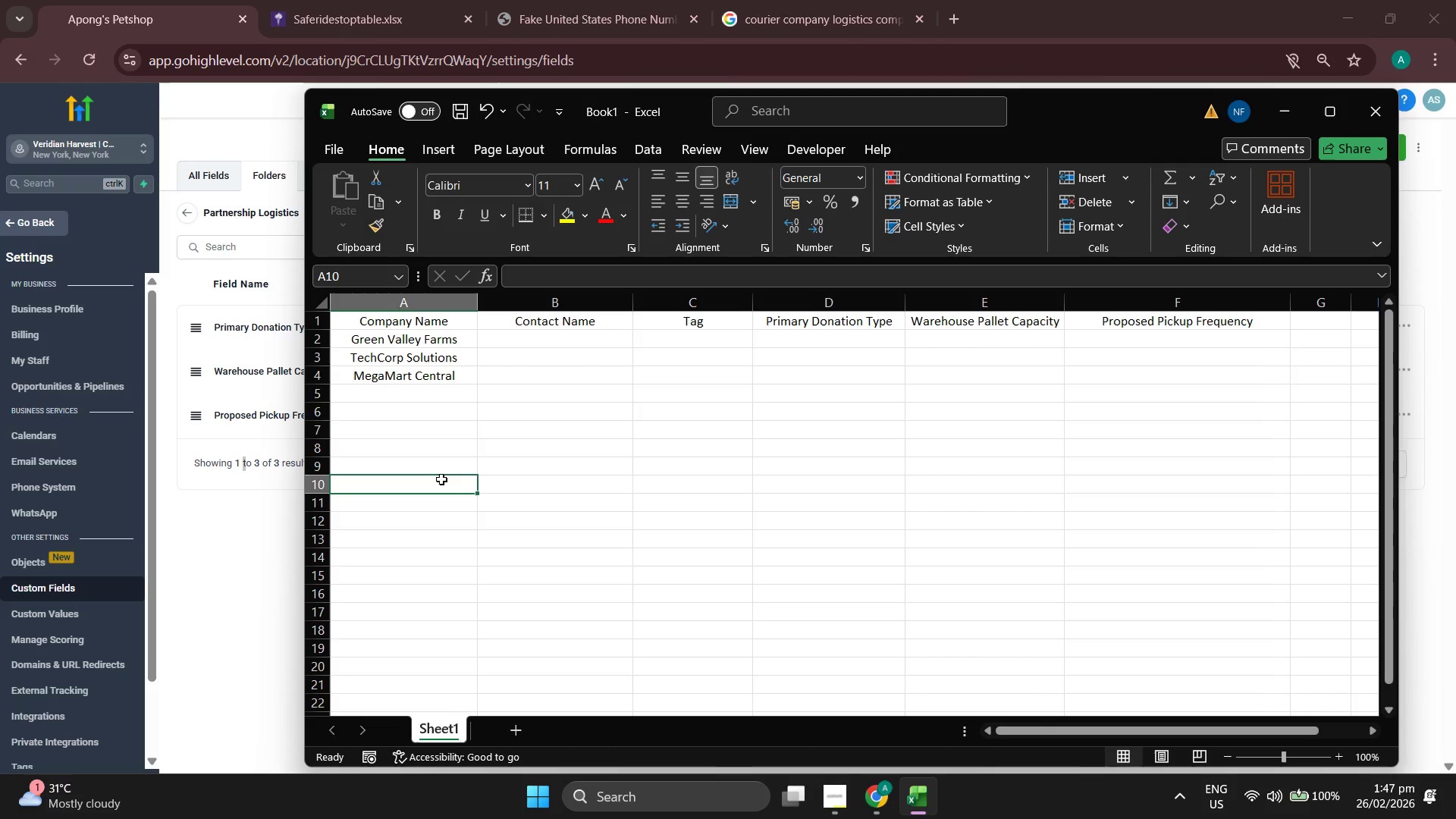 
left_click([782, 0])
 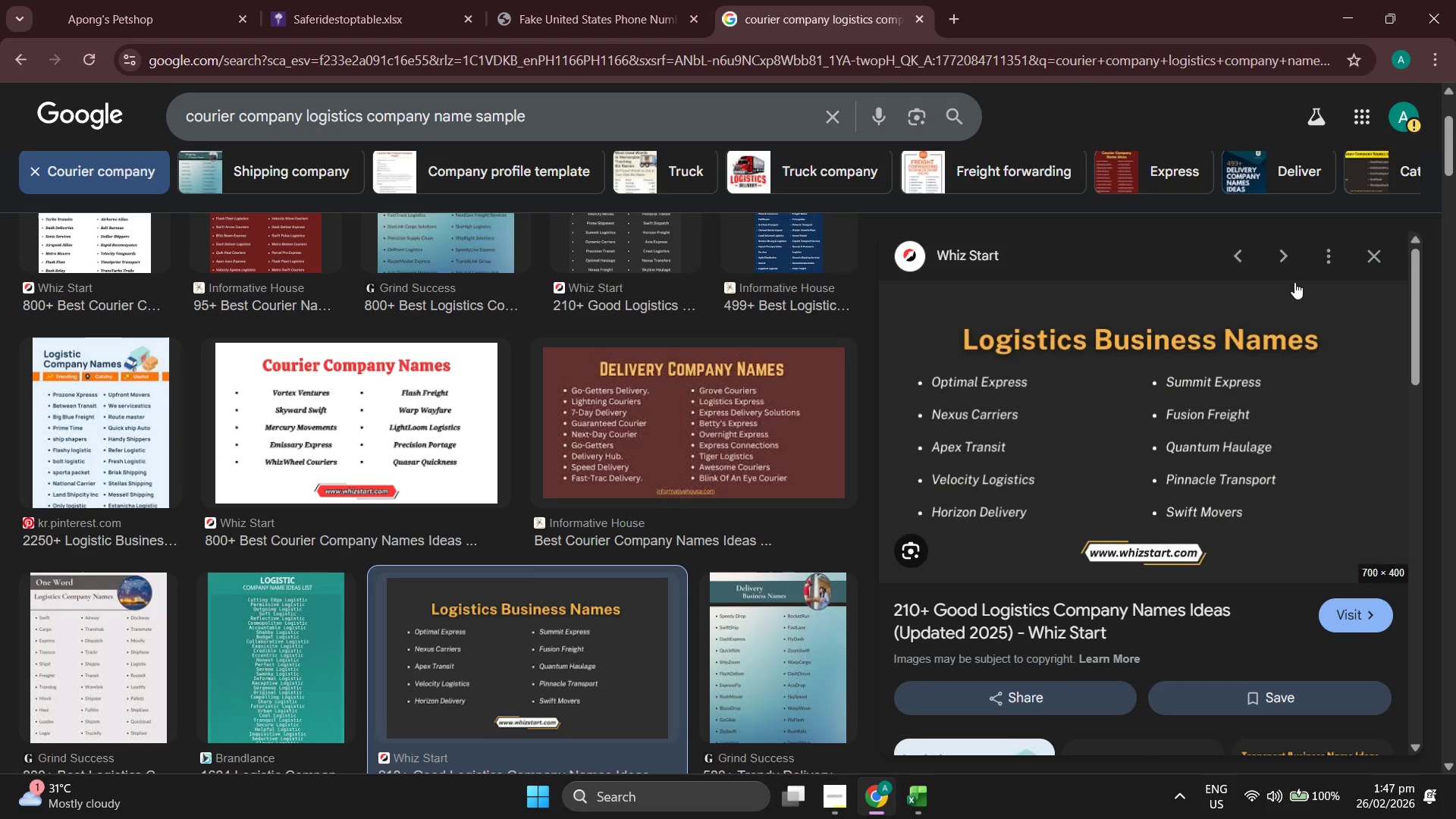 
left_click([1382, 255])
 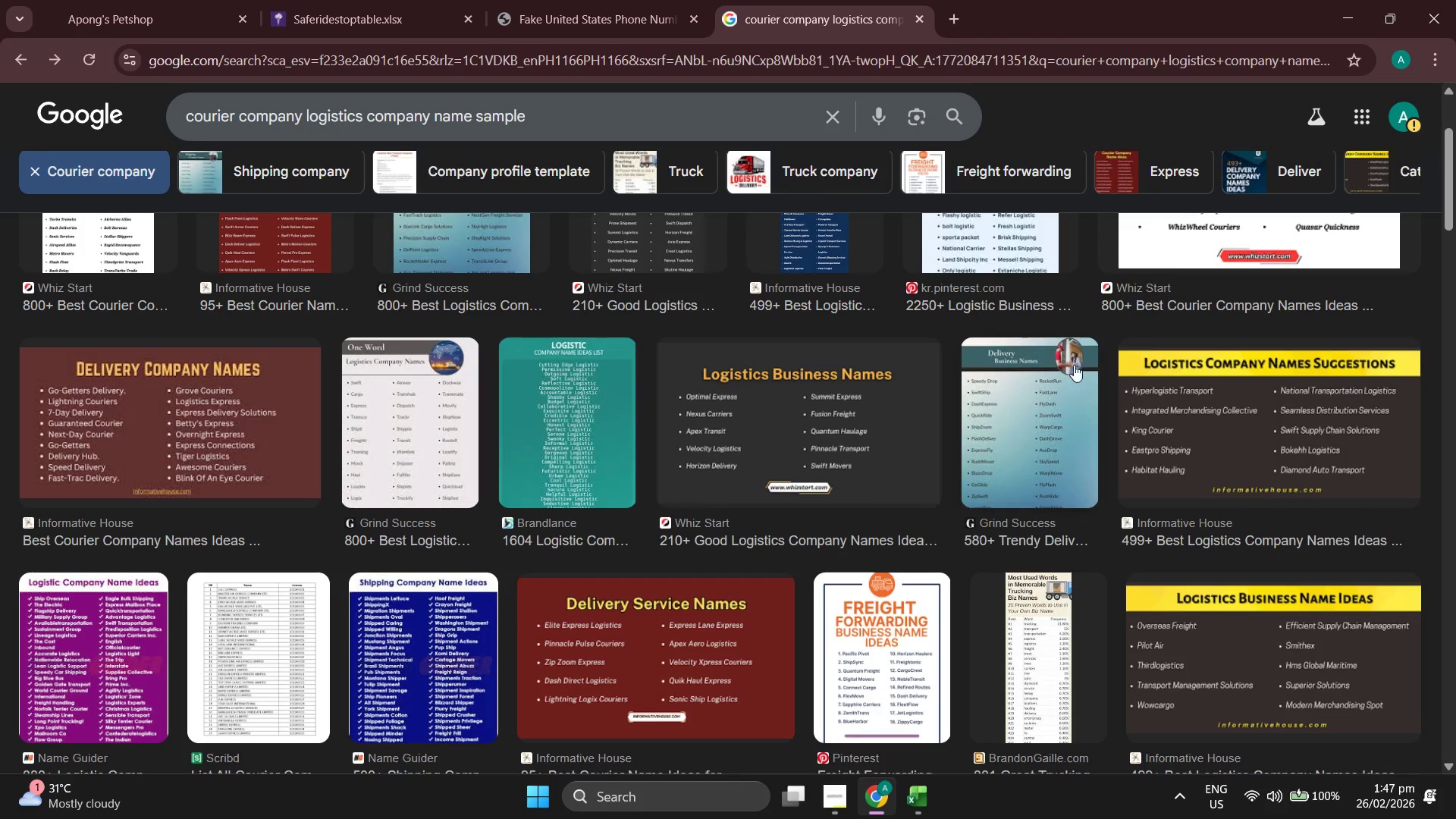 
scroll: coordinate [990, 387], scroll_direction: up, amount: 2.0